 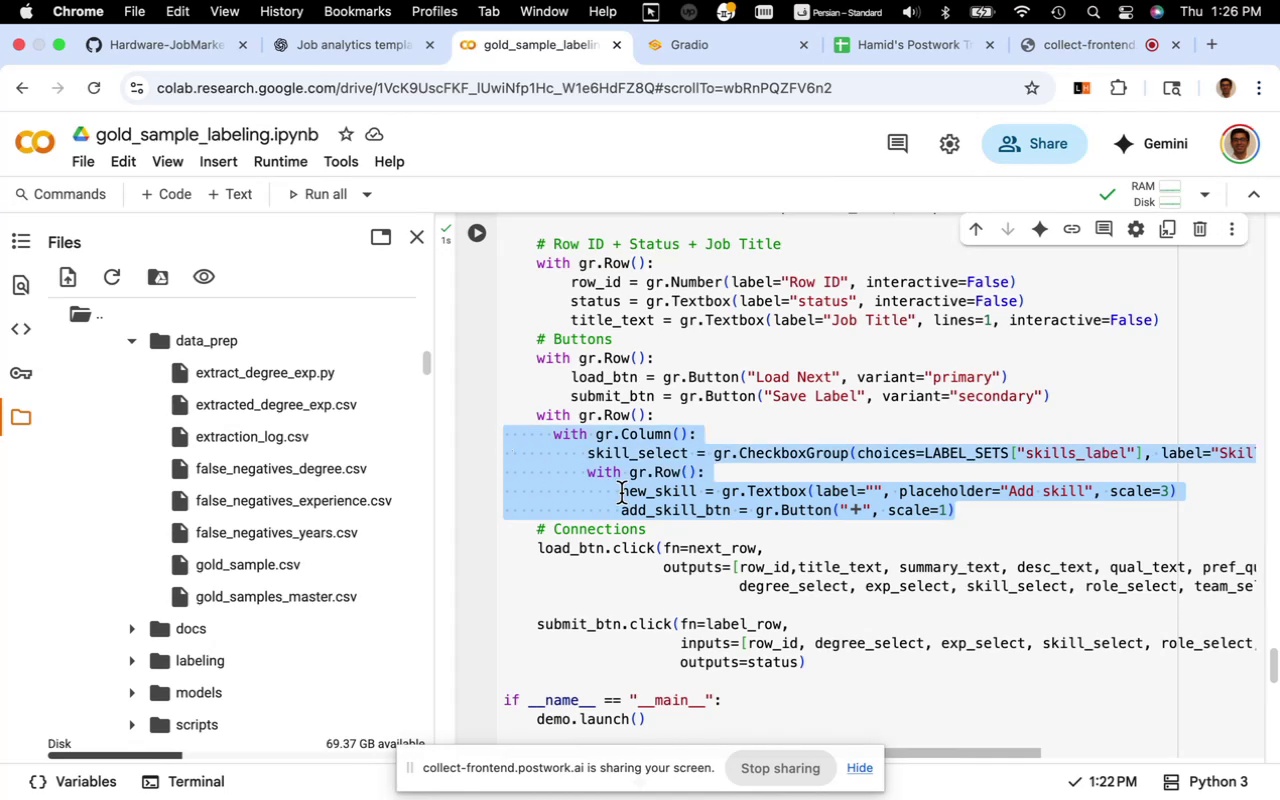 
key(Meta+X)
 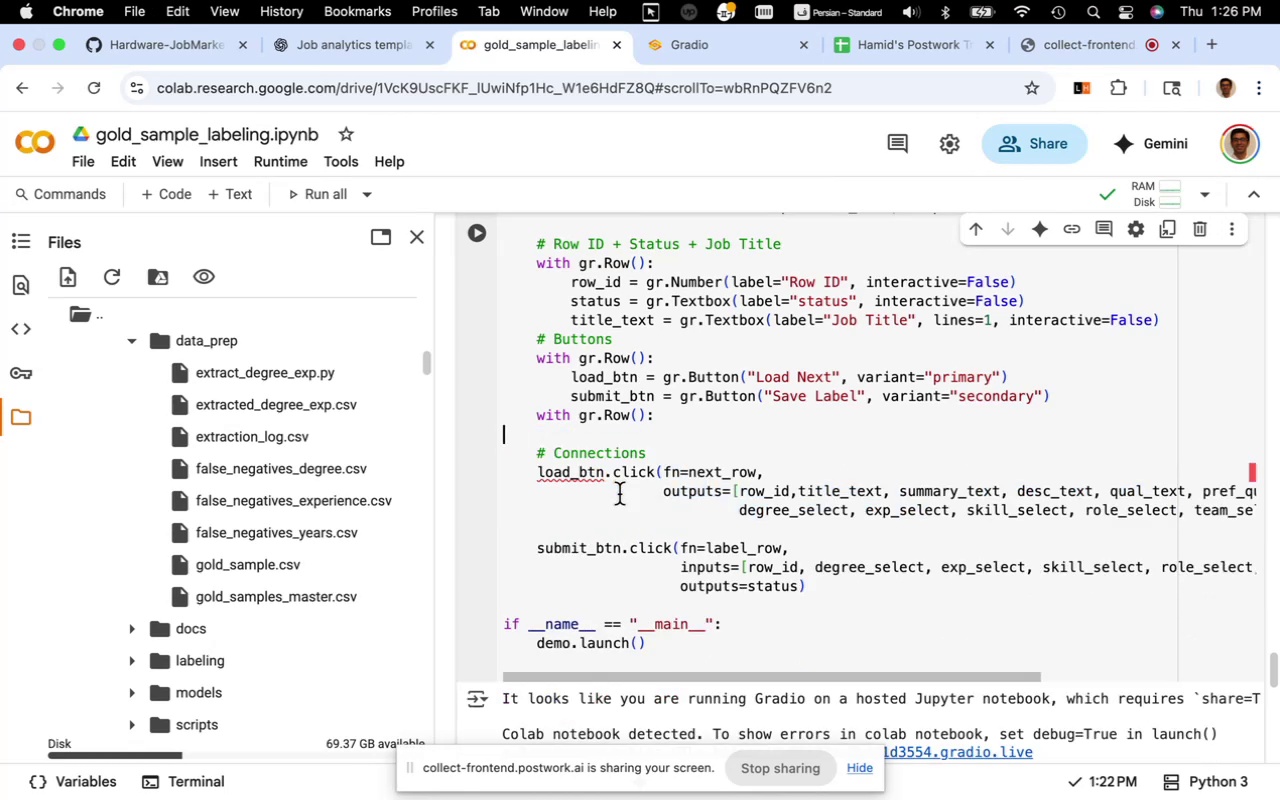 
key(Meta+Z)
 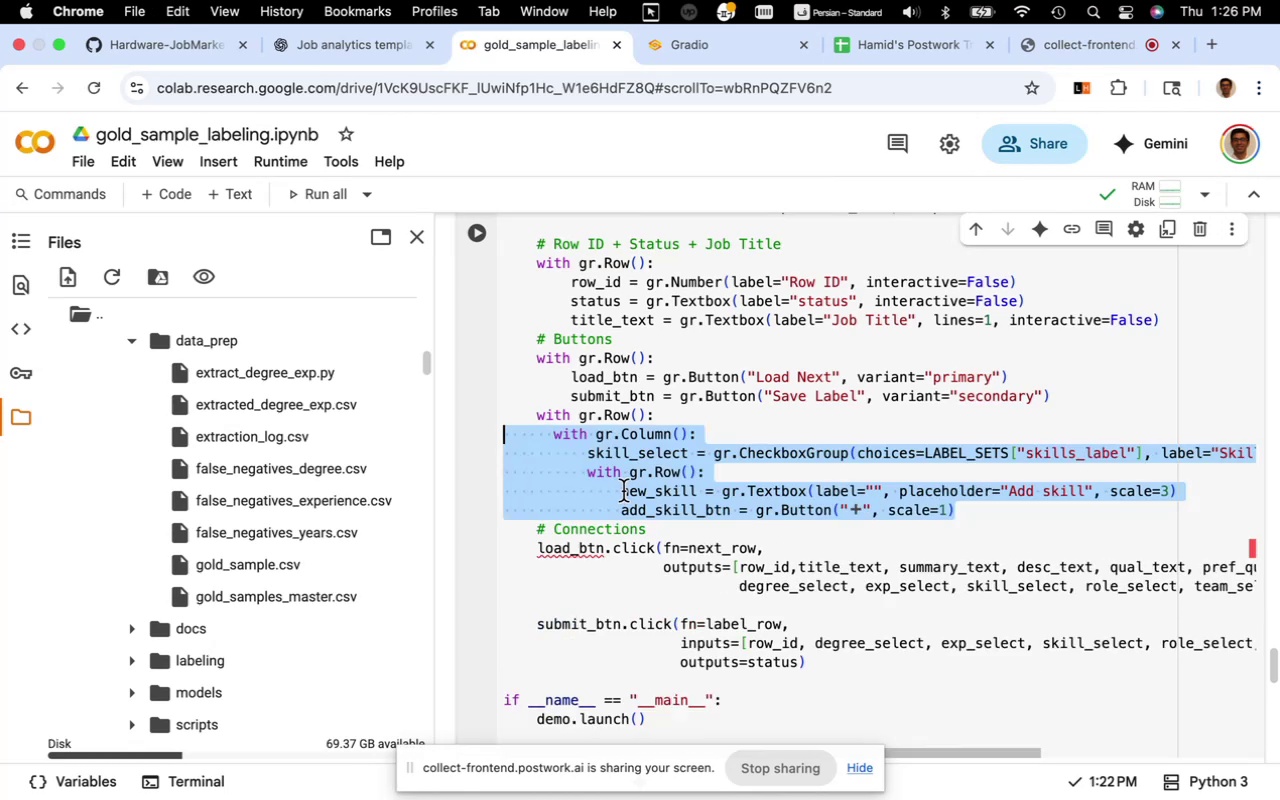 
left_click([628, 489])
 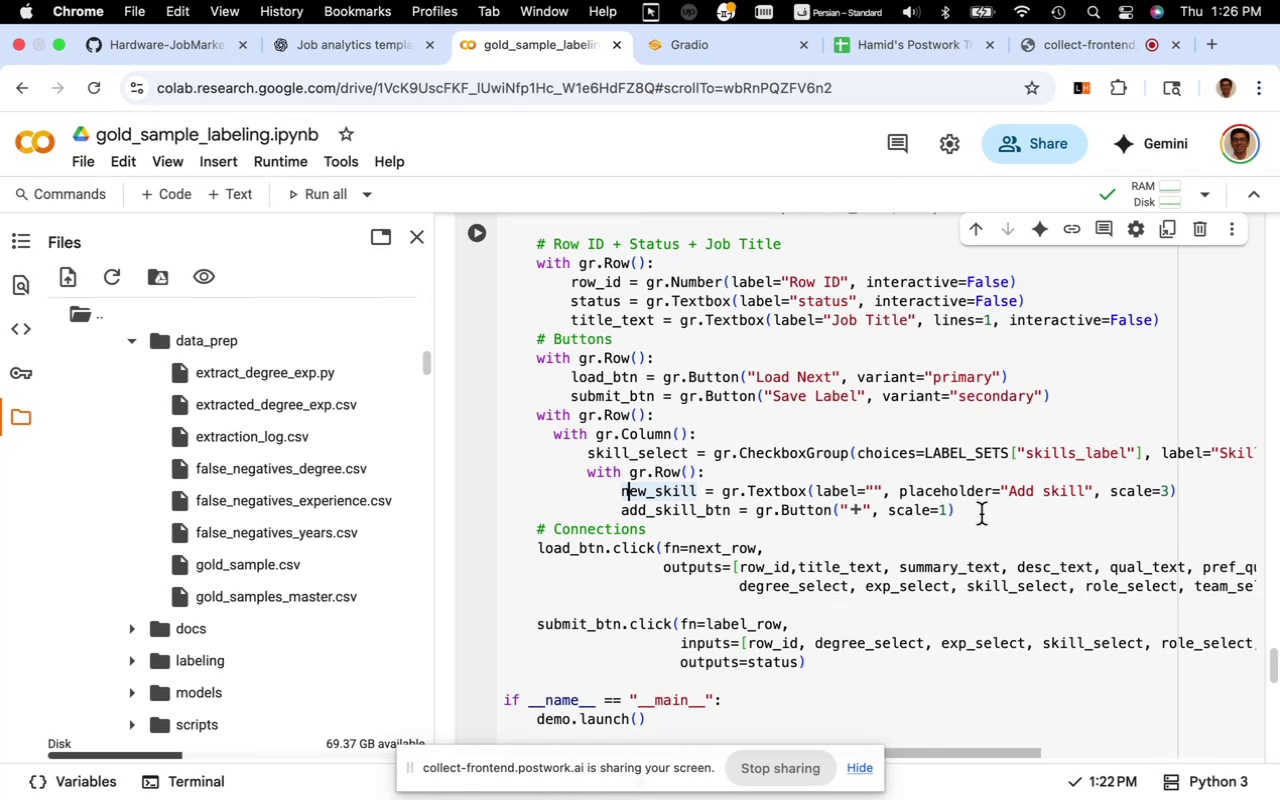 
left_click_drag(start_coordinate=[973, 513], to_coordinate=[496, 419])
 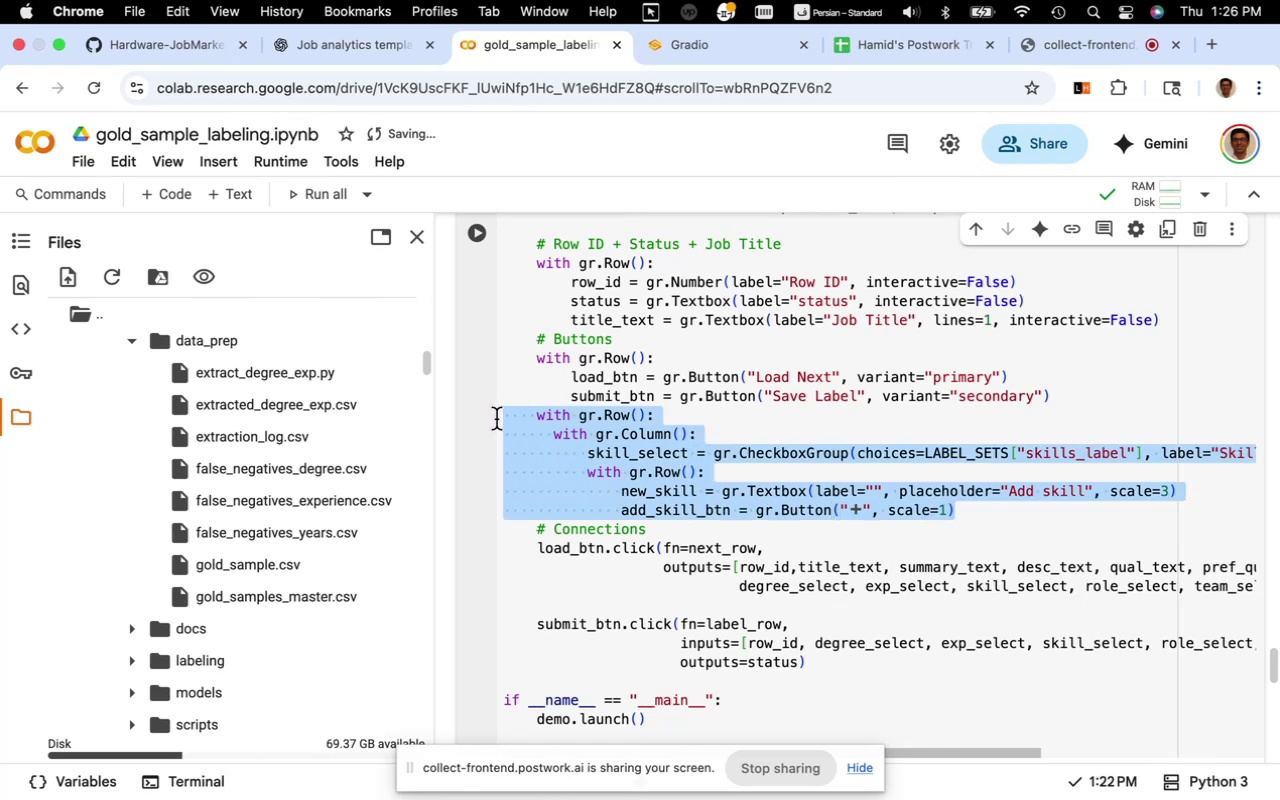 
key(Meta+X)
 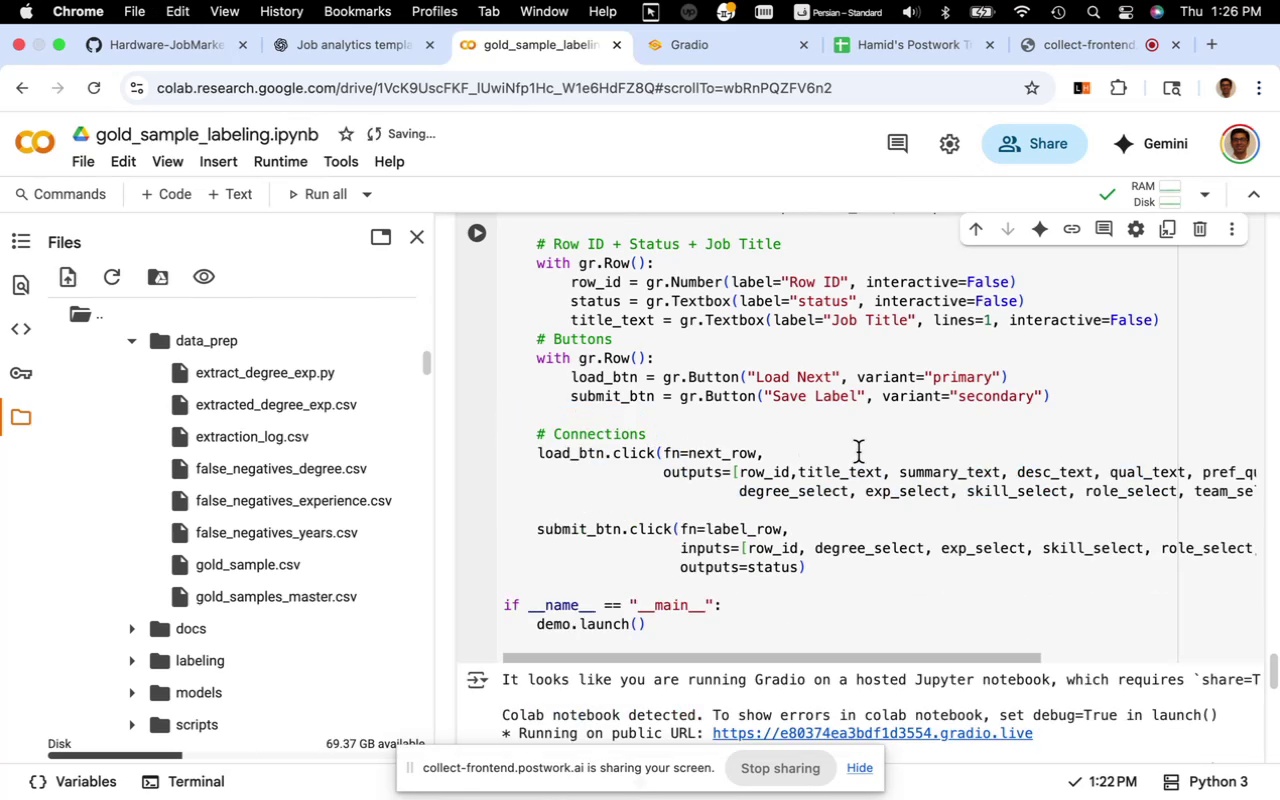 
key(Backspace)
 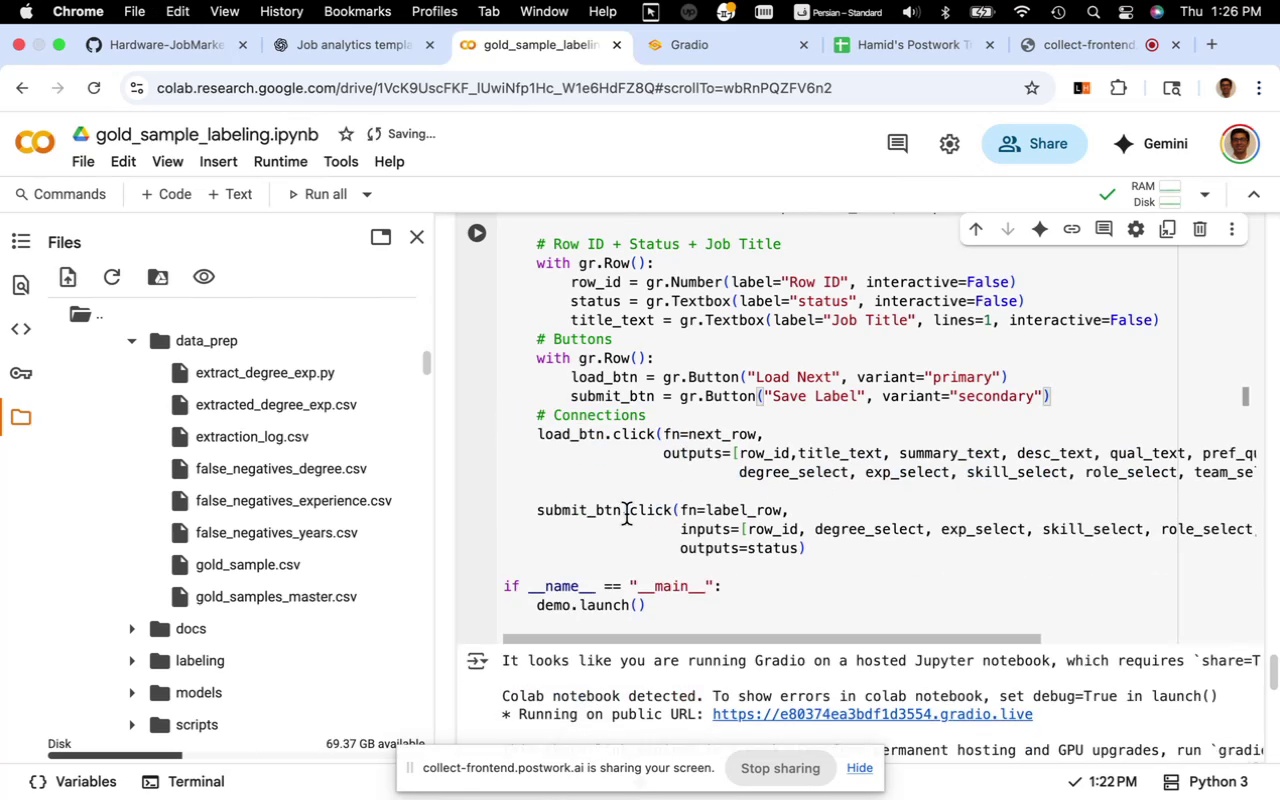 
scroll: coordinate [627, 512], scroll_direction: up, amount: 11.0
 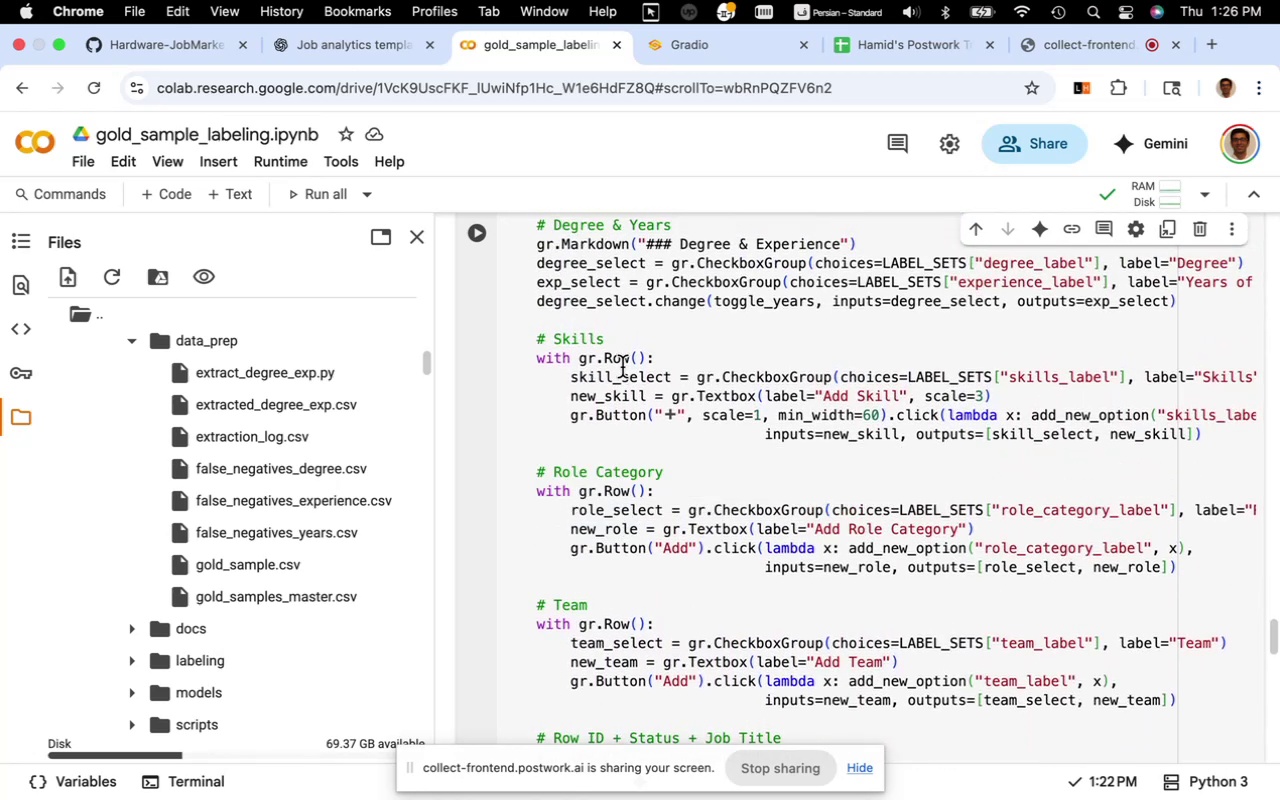 
left_click([621, 343])
 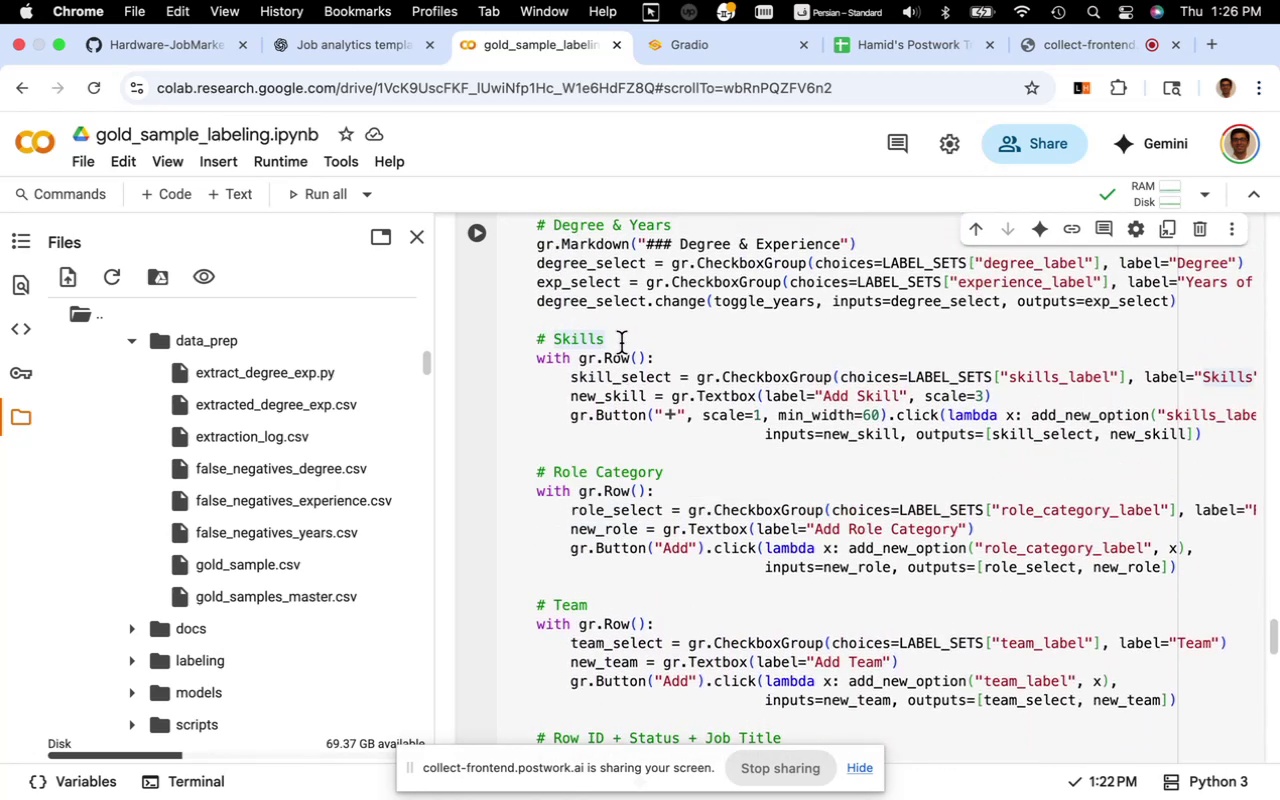 
key(Enter)
 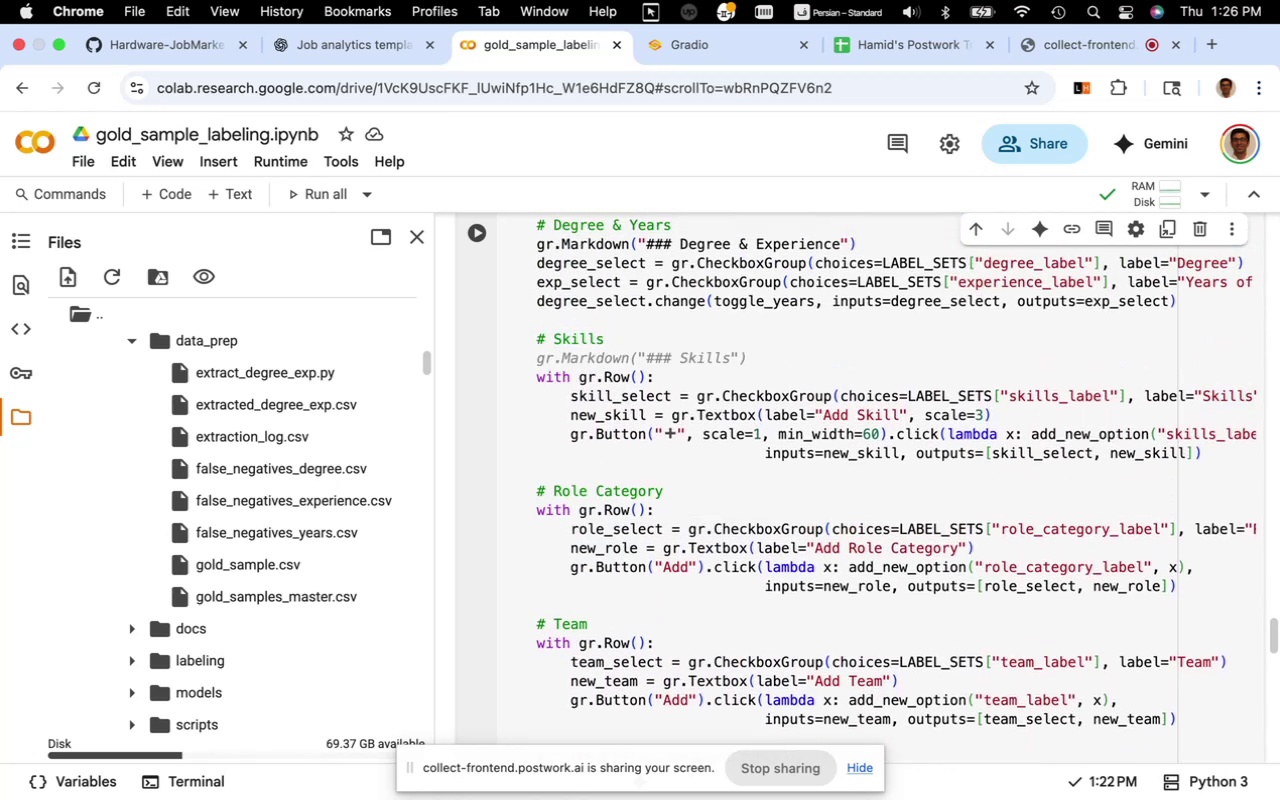 
key(Meta+CommandLeft)
 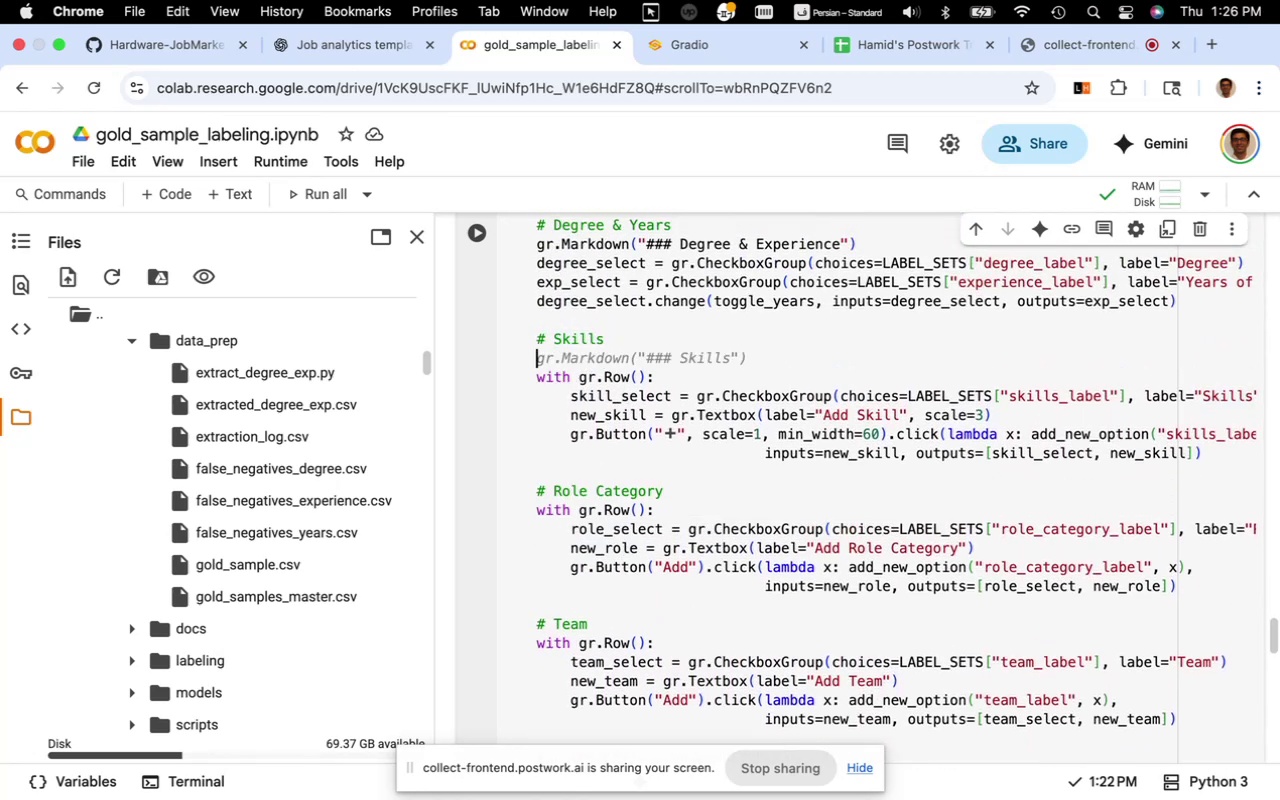 
key(Meta+V)
 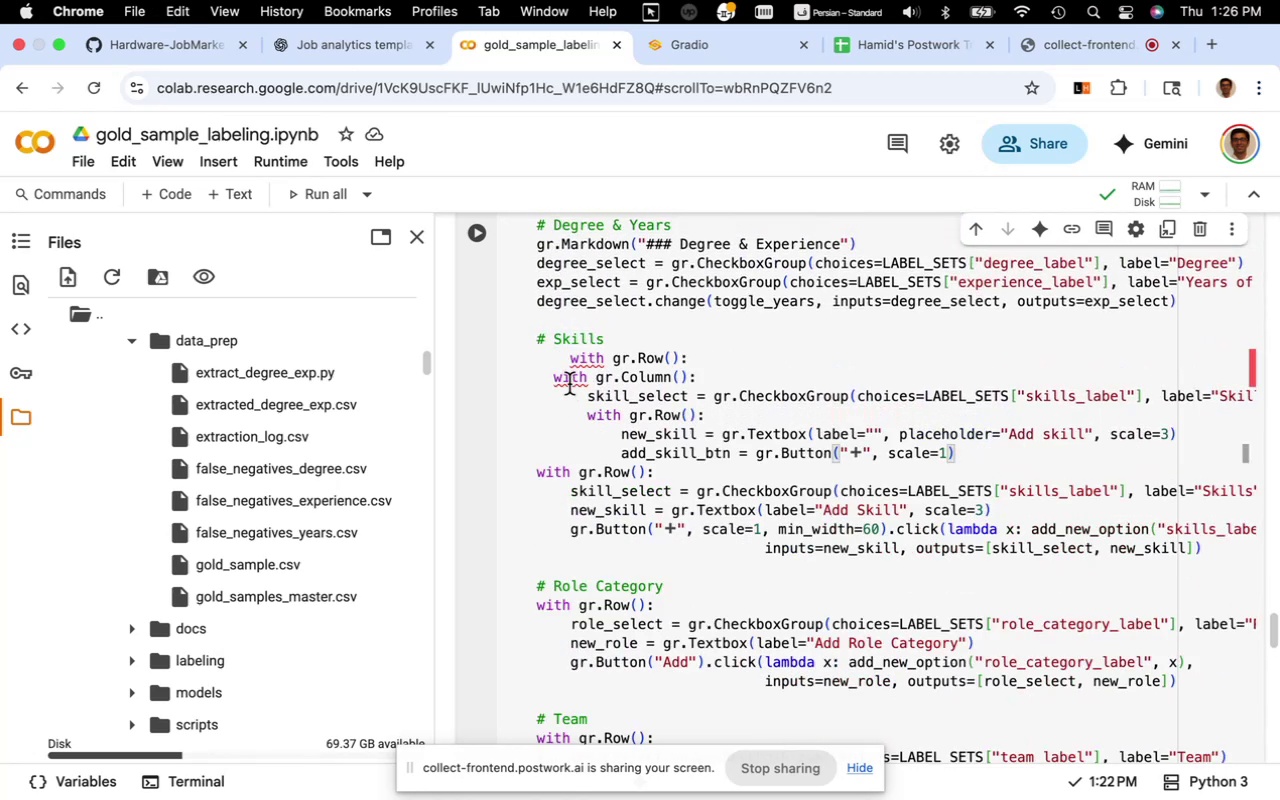 
left_click([571, 366])
 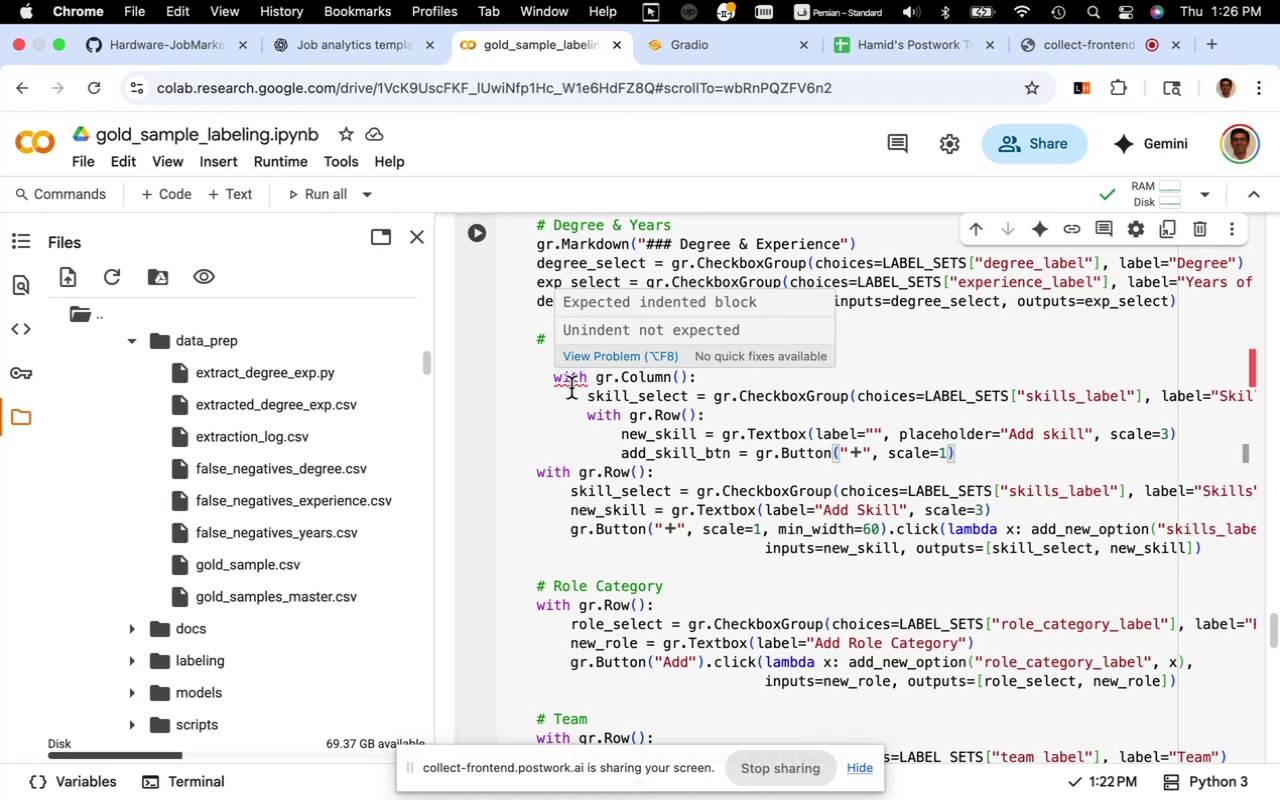 
left_click([571, 390])
 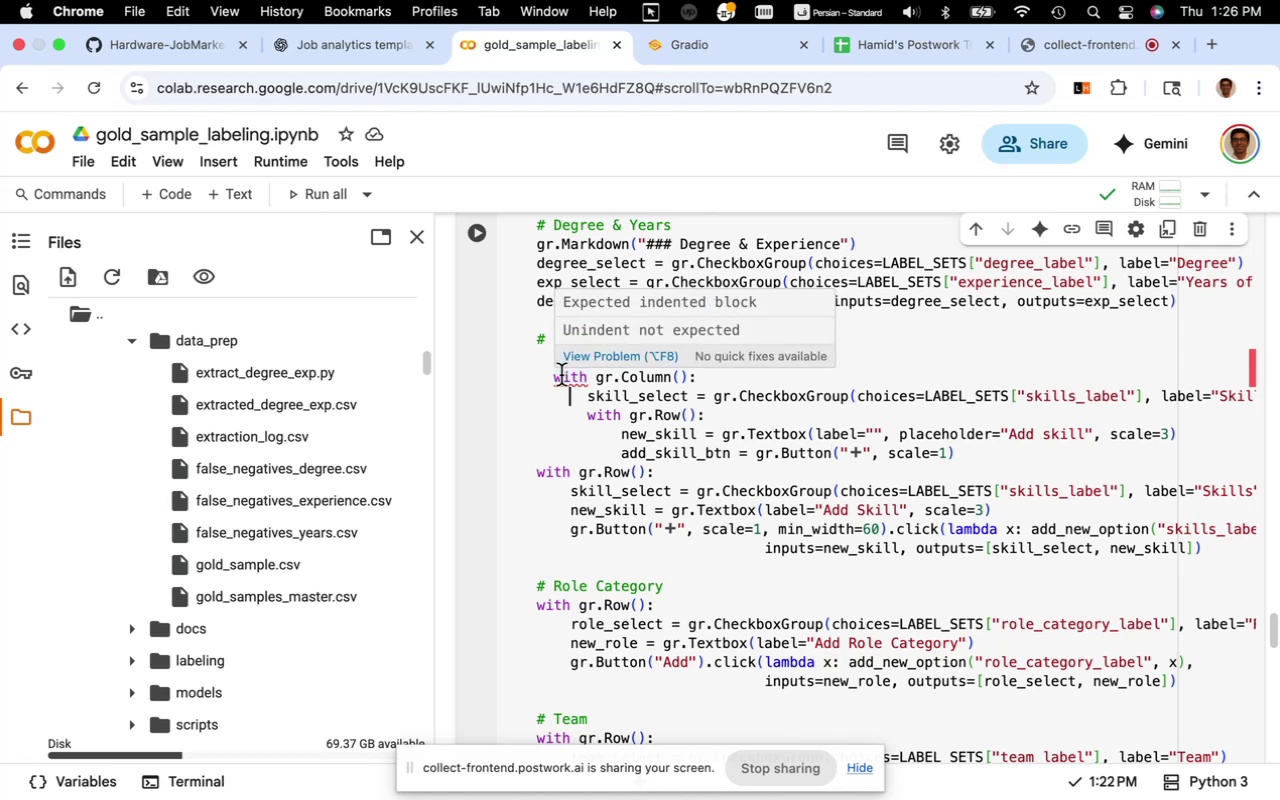 
left_click([543, 382])
 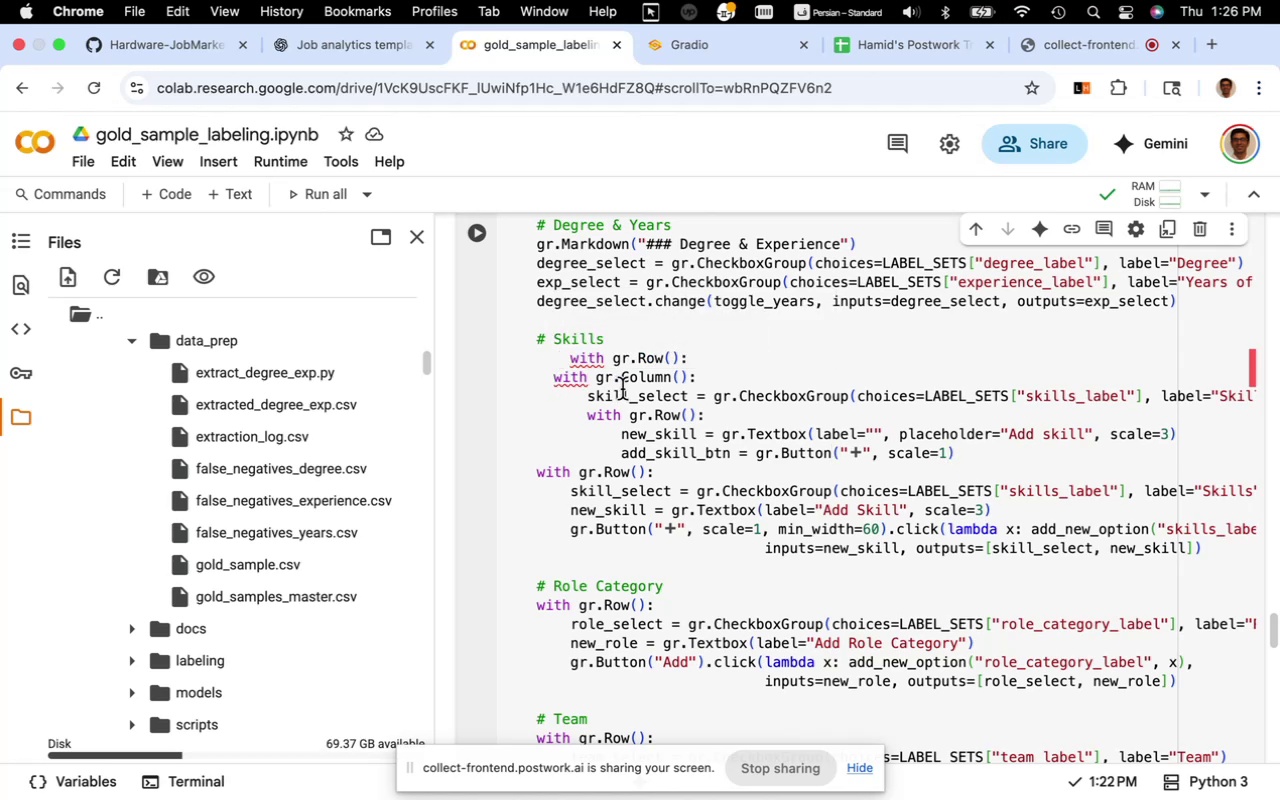 
key(ArrowRight)
 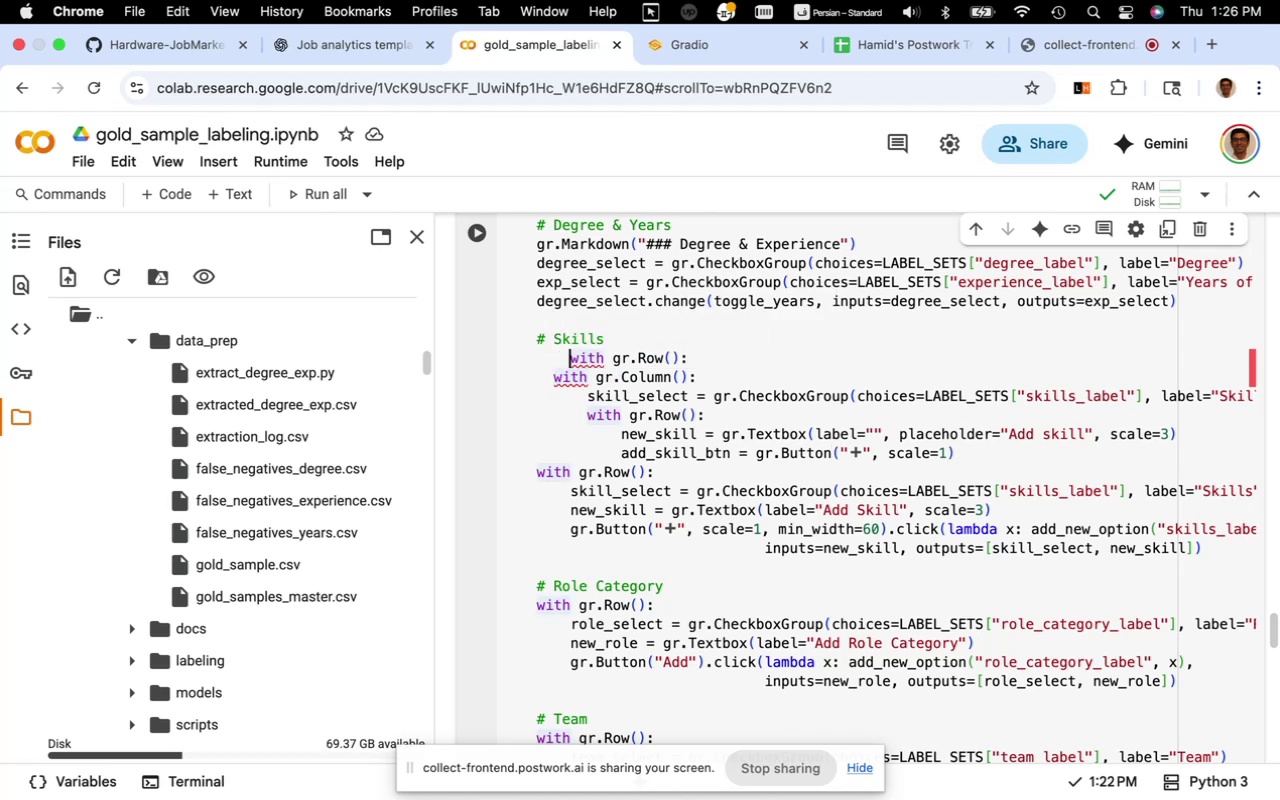 
key(Backspace)
 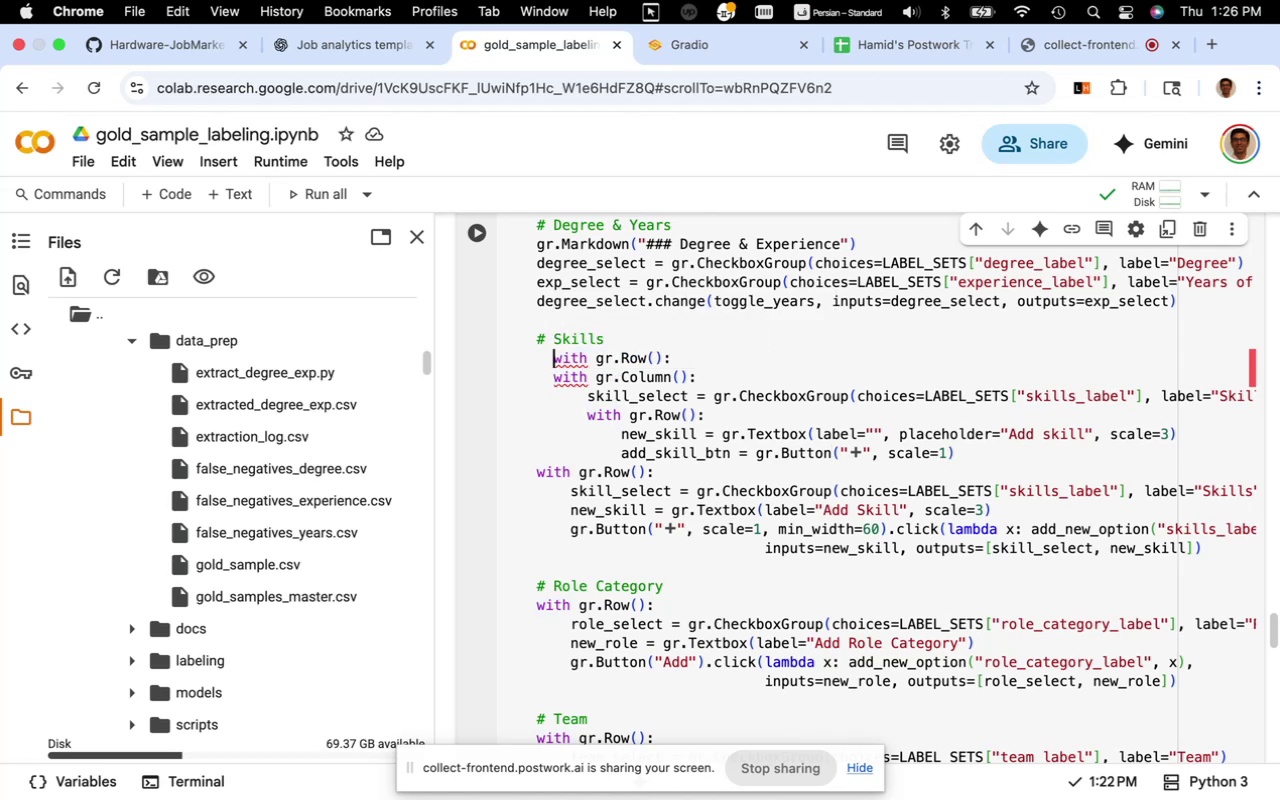 
key(Backspace)
 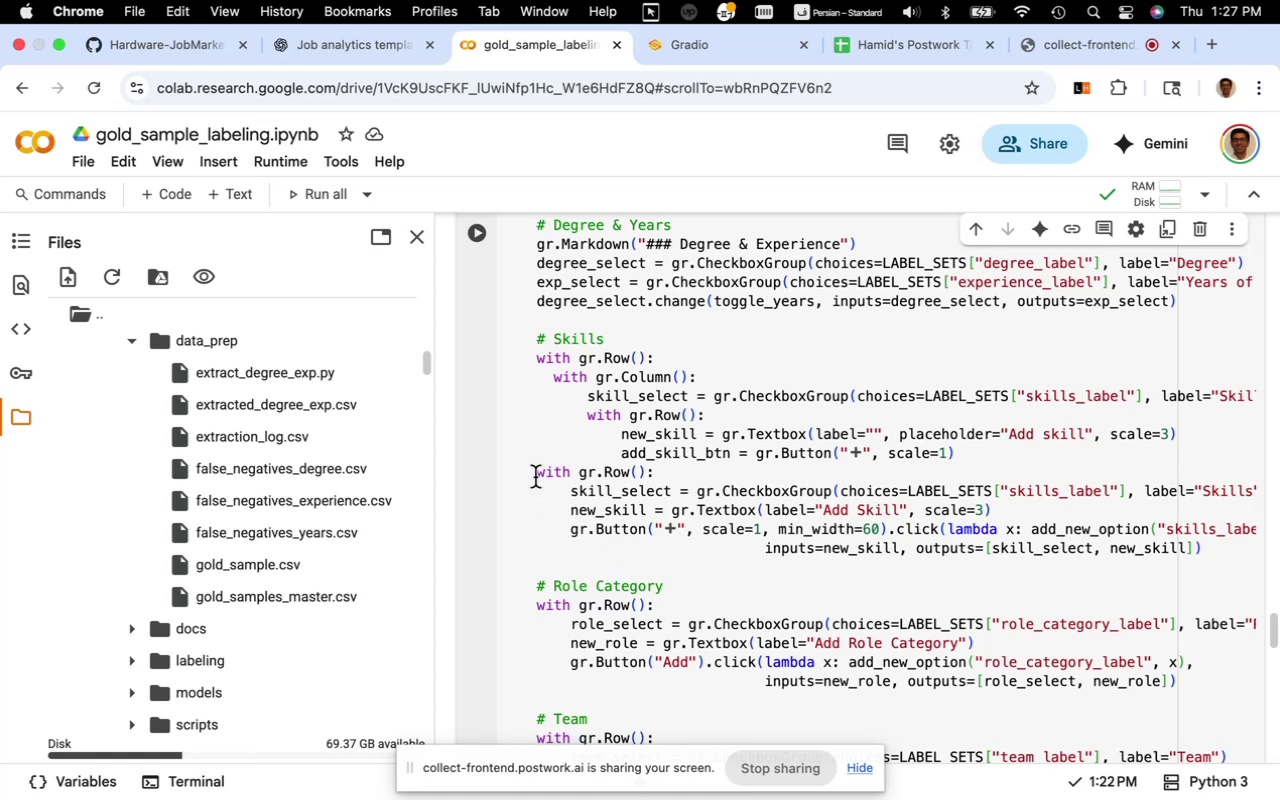 
wait(26.95)
 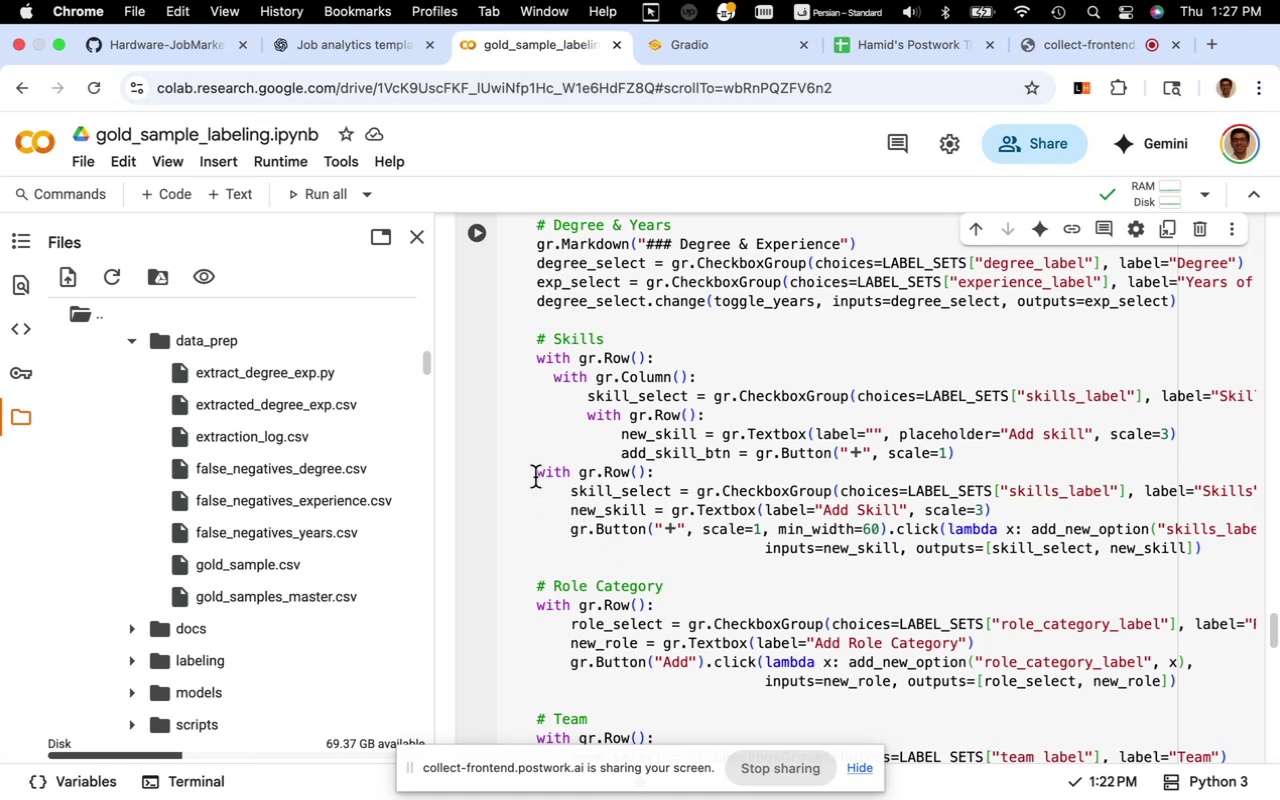 
left_click([535, 477])
 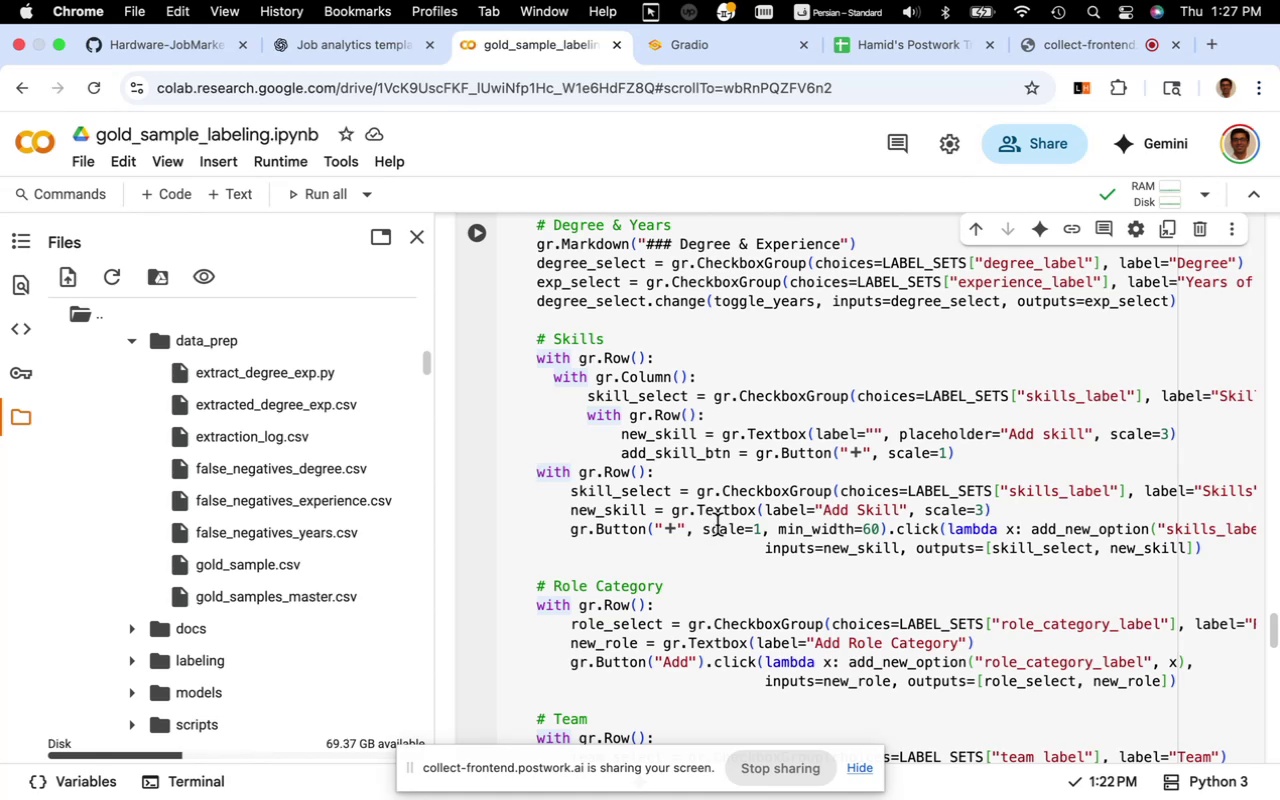 
scroll: coordinate [718, 524], scroll_direction: down, amount: 5.0
 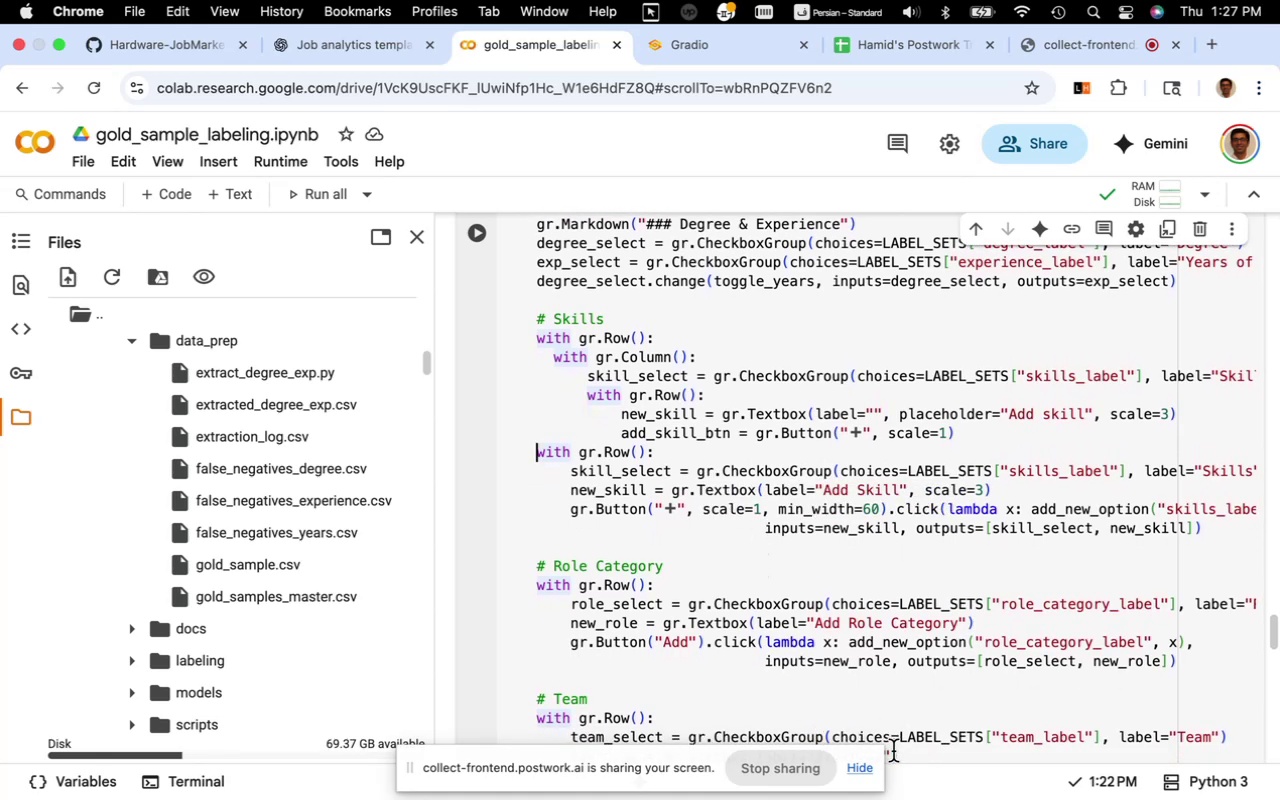 
left_click([864, 767])
 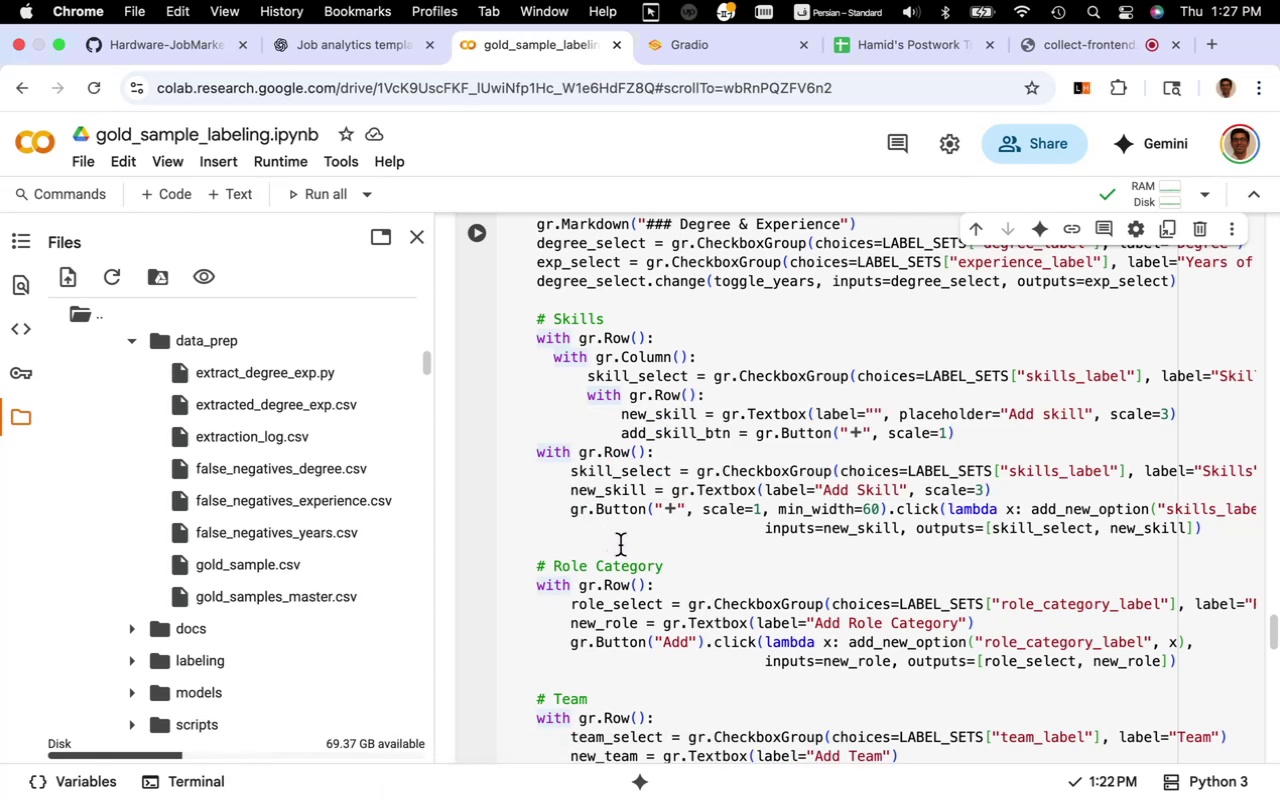 
wait(6.87)
 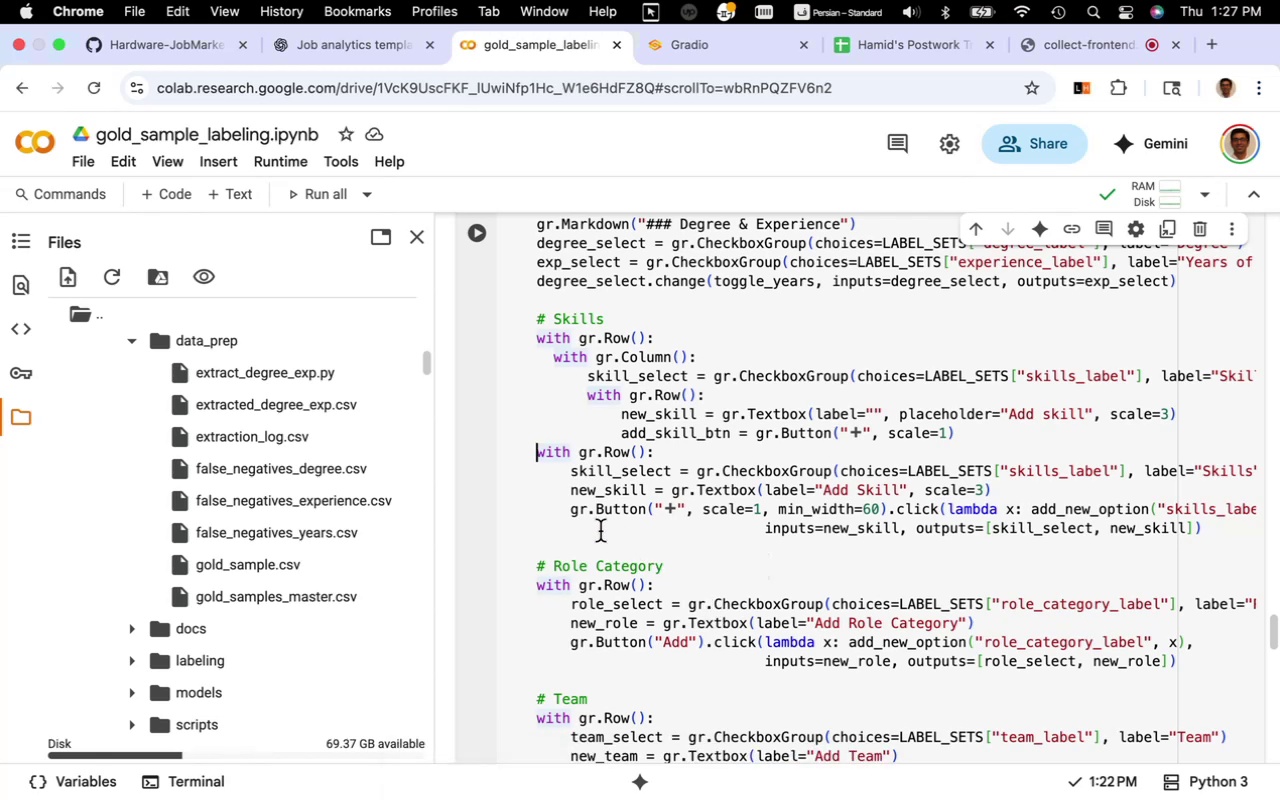 
left_click_drag(start_coordinate=[699, 360], to_coordinate=[556, 363])
 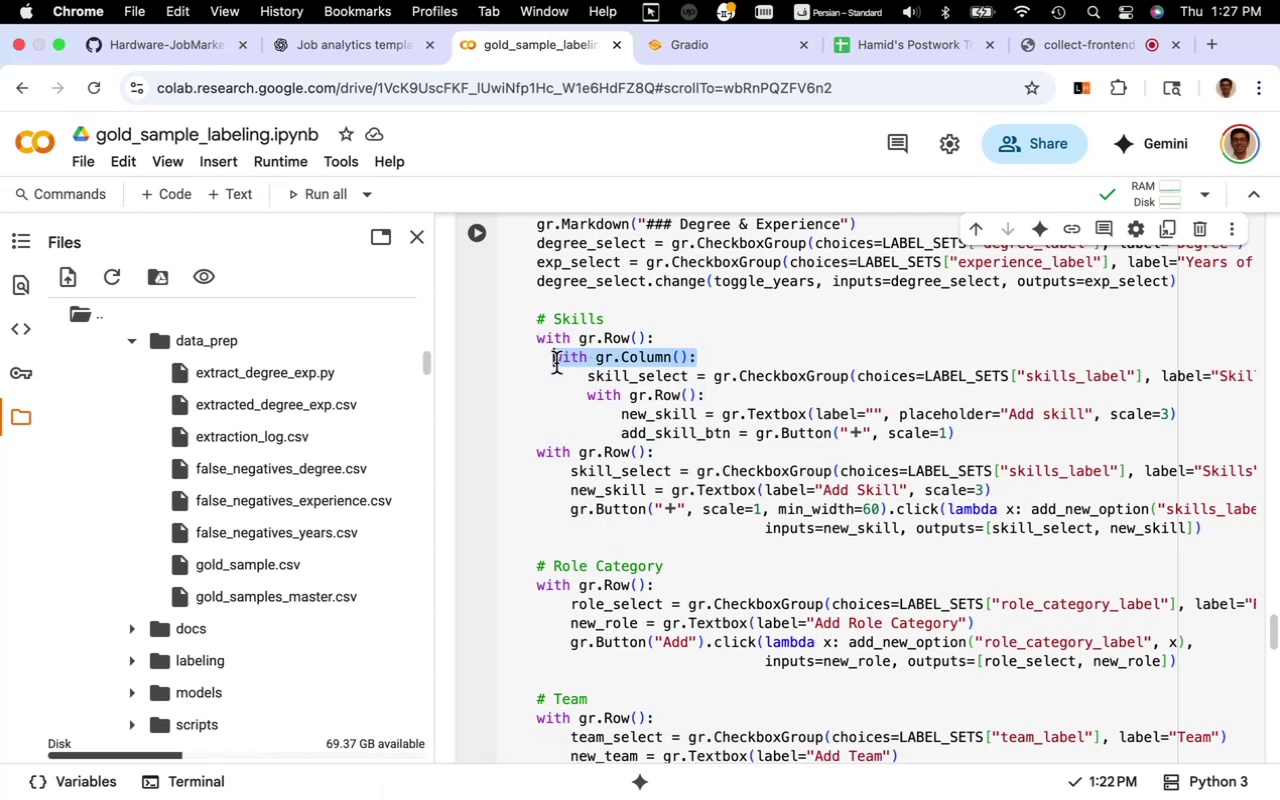 
key(Meta+C)
 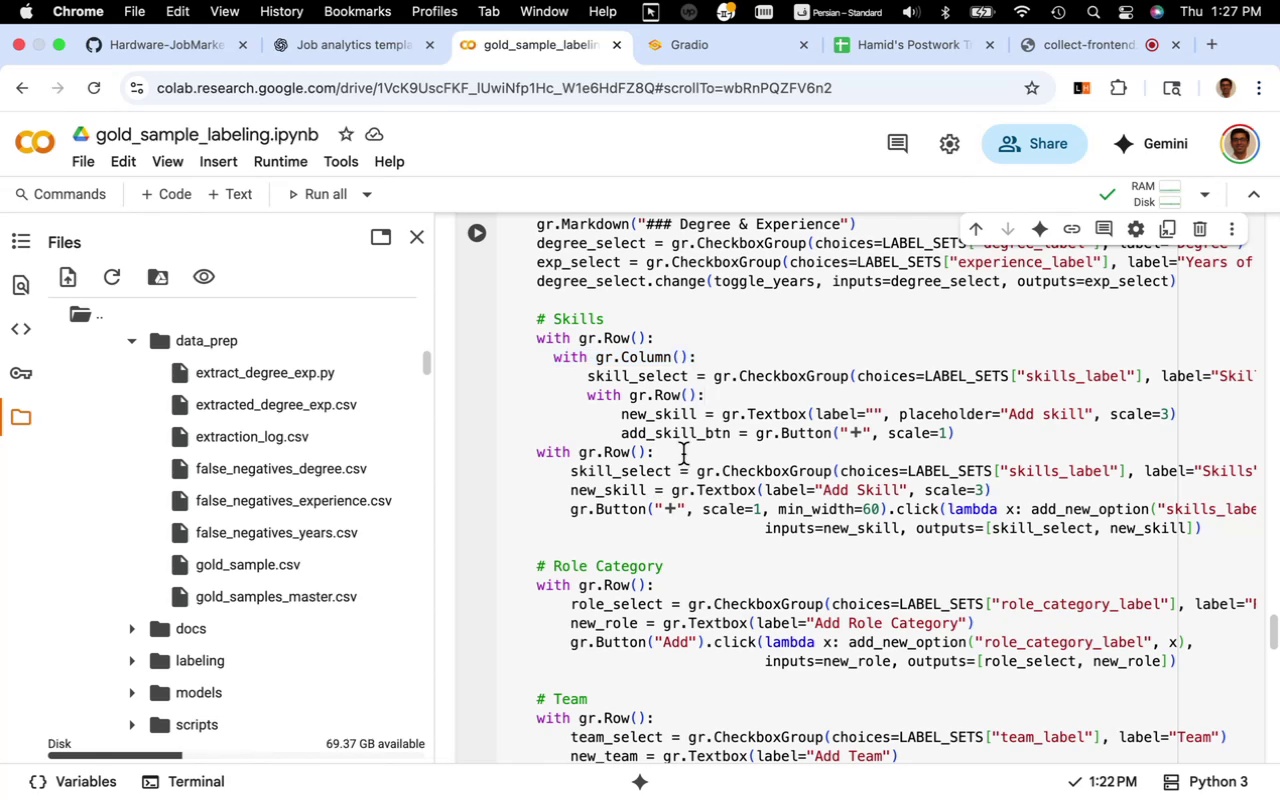 
key(Enter)
 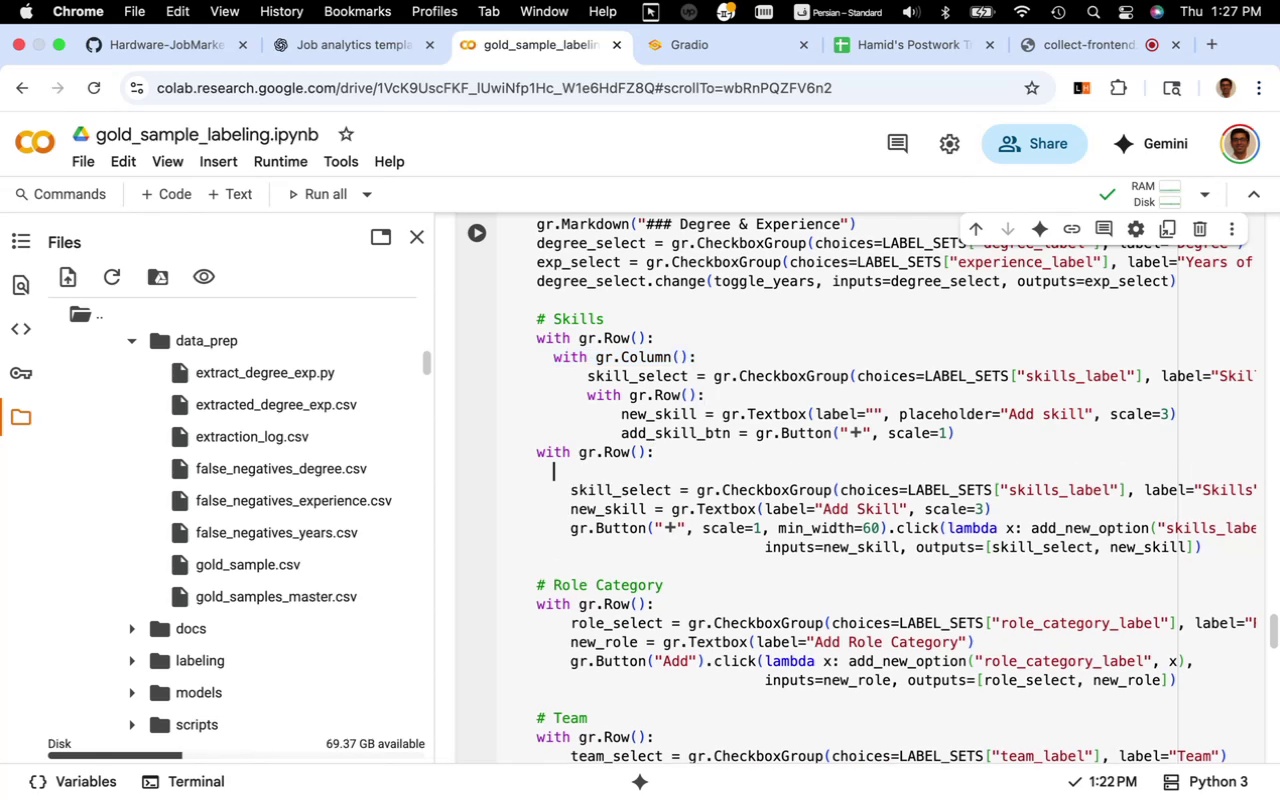 
key(Meta+CommandLeft)
 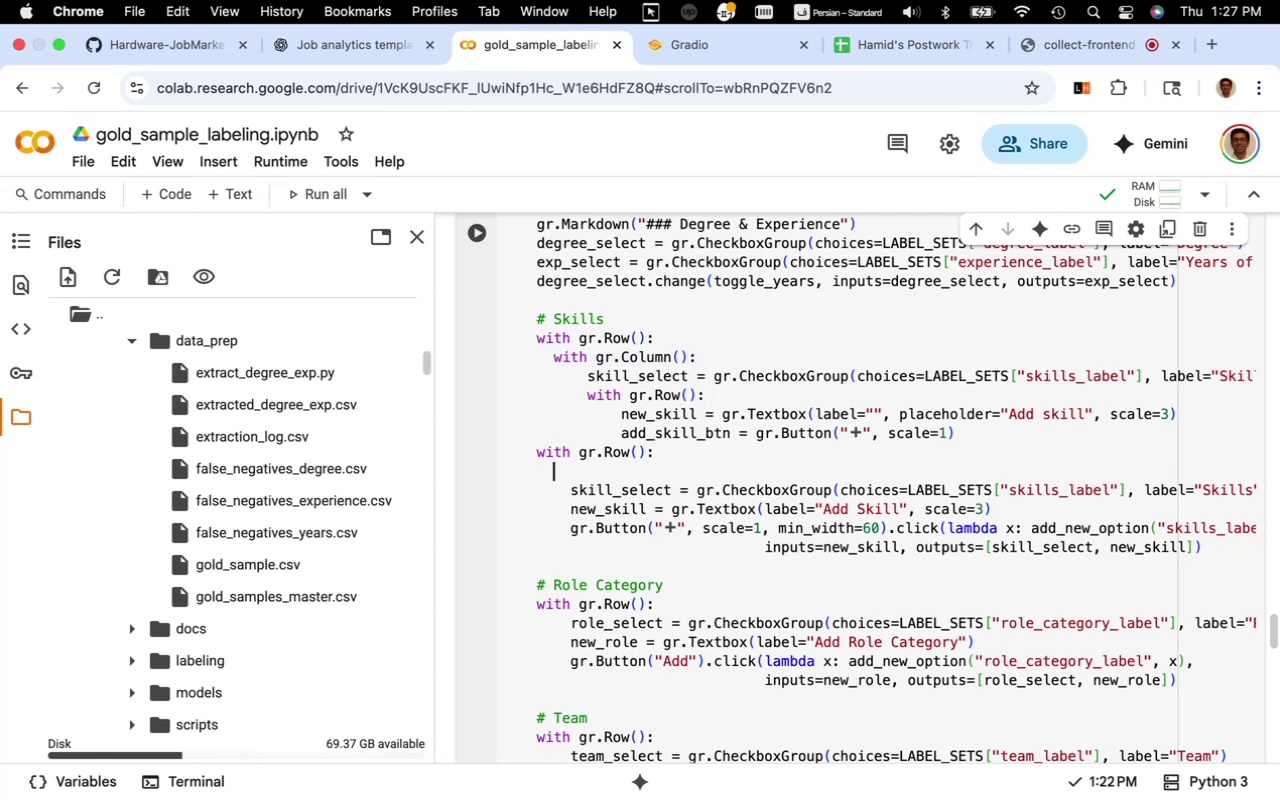 
key(Meta+V)
 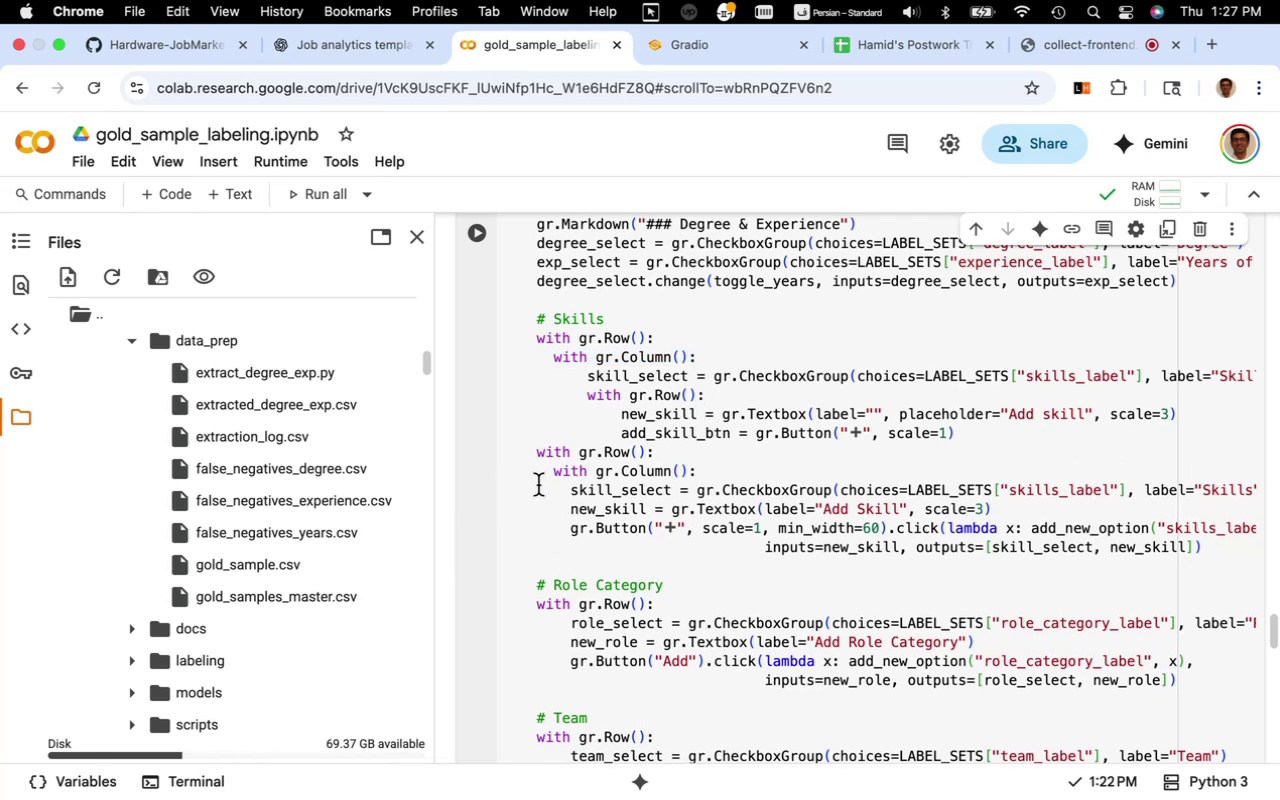 
left_click([570, 493])
 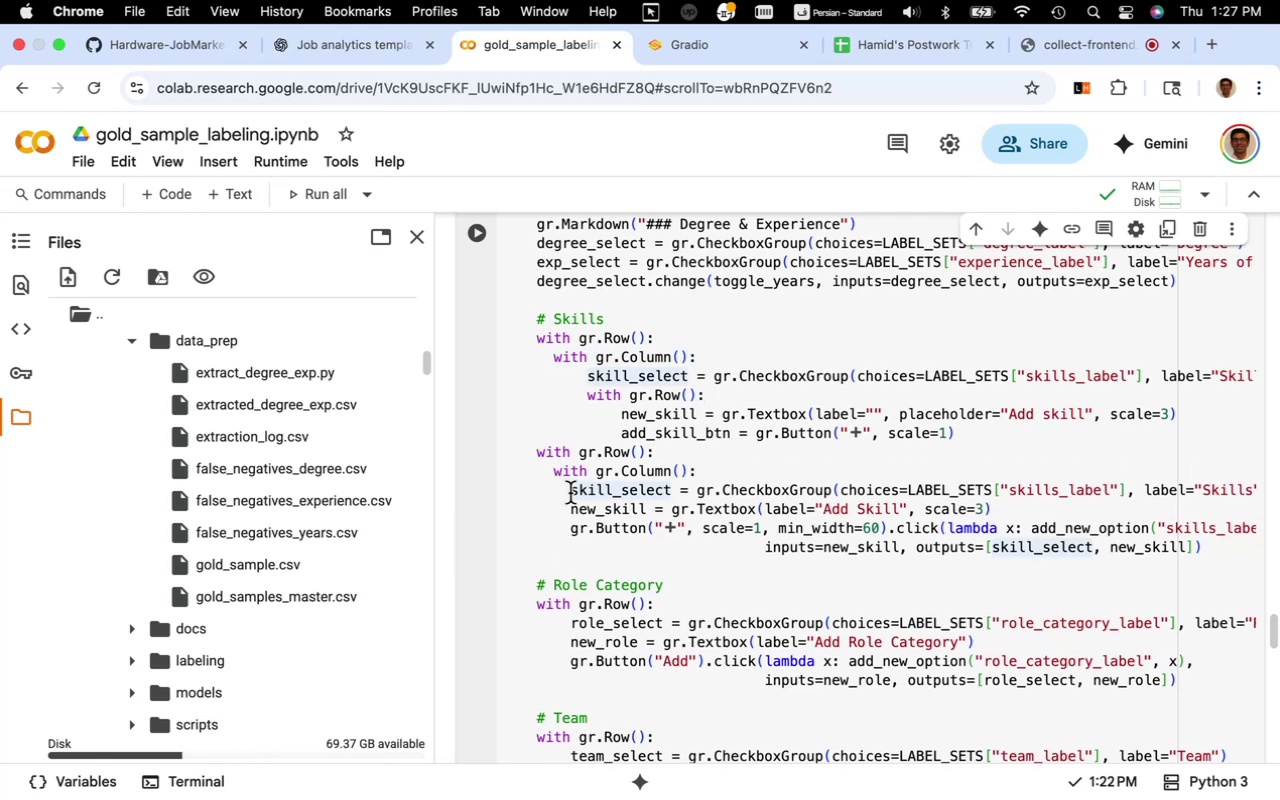 
key(Tab)
 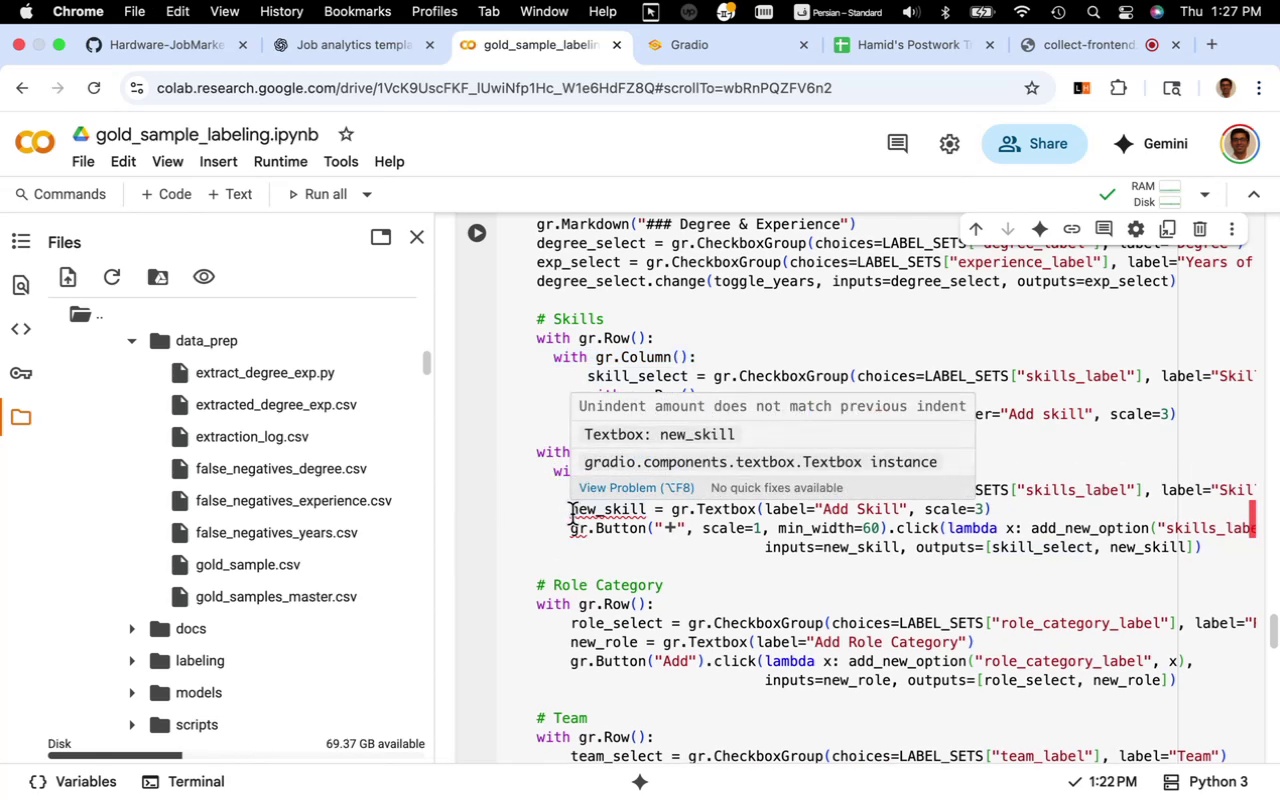 
left_click([567, 515])
 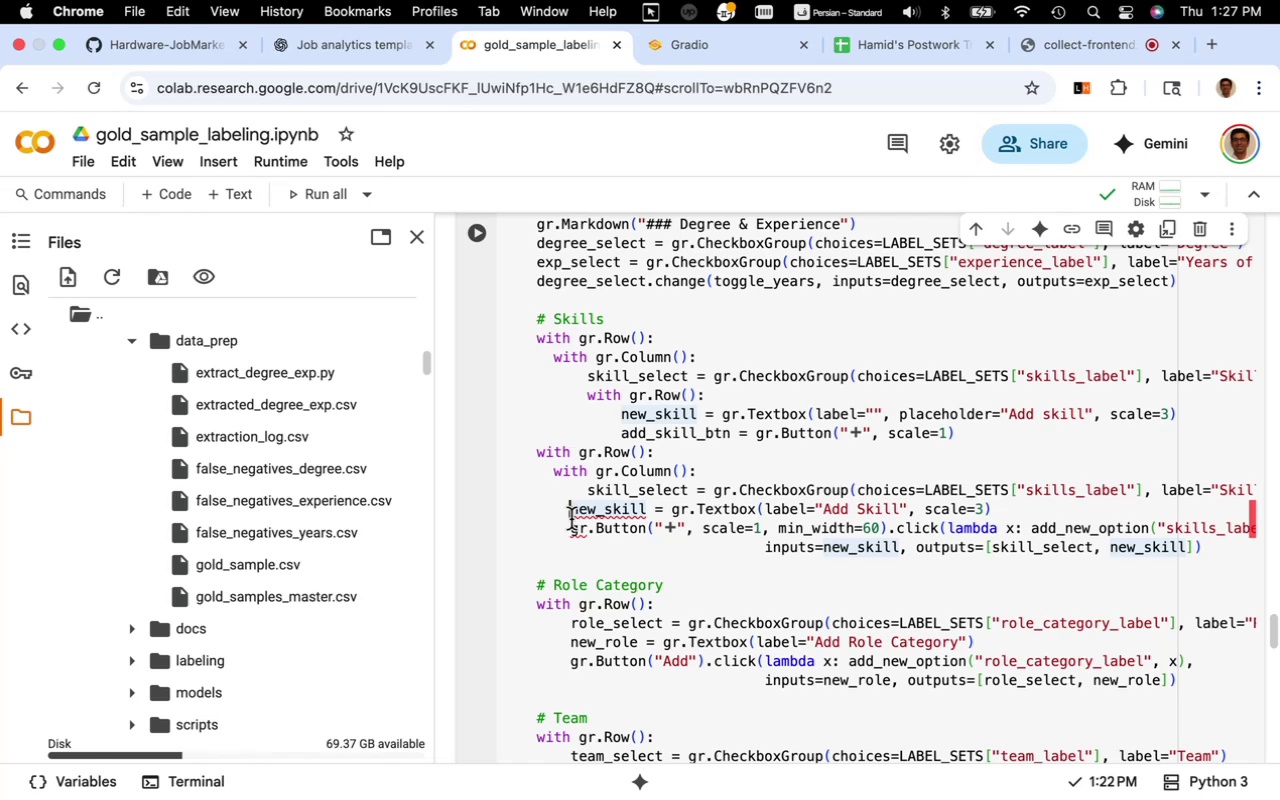 
key(Tab)
 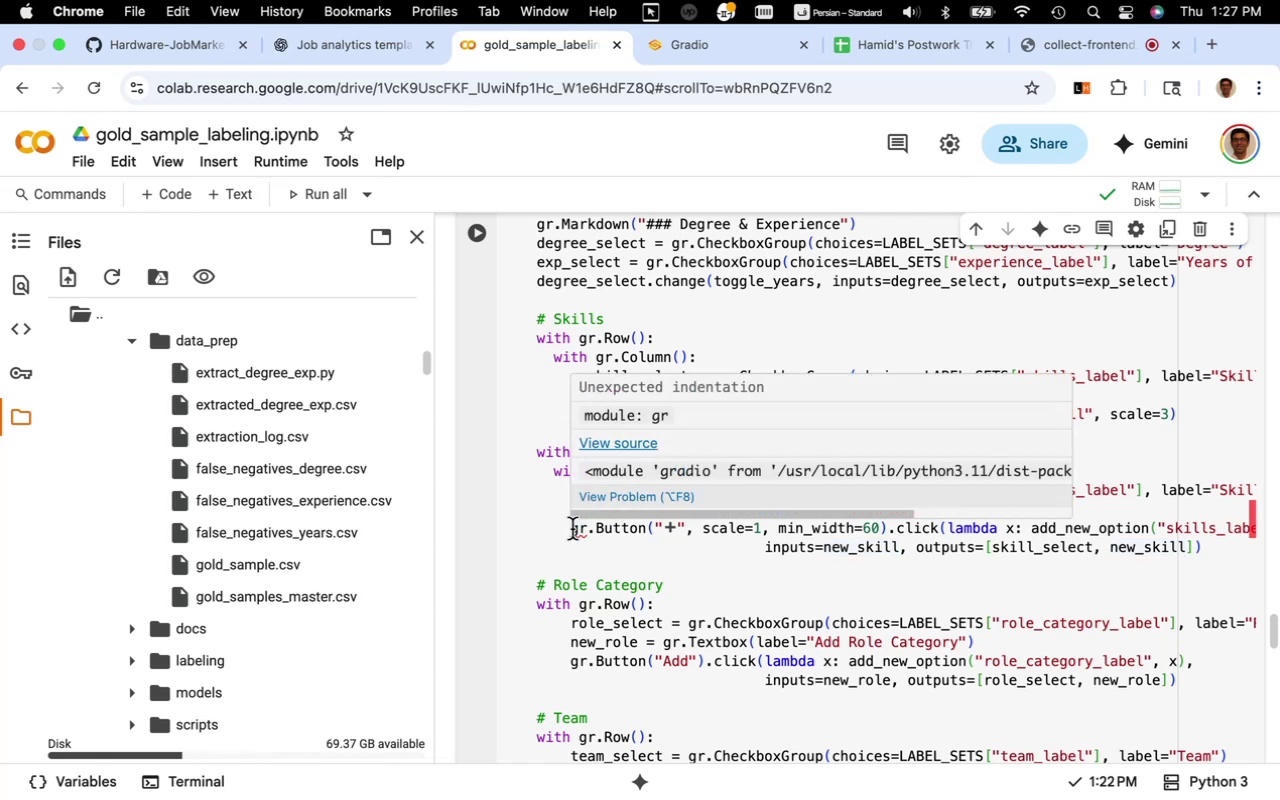 
left_click([570, 531])
 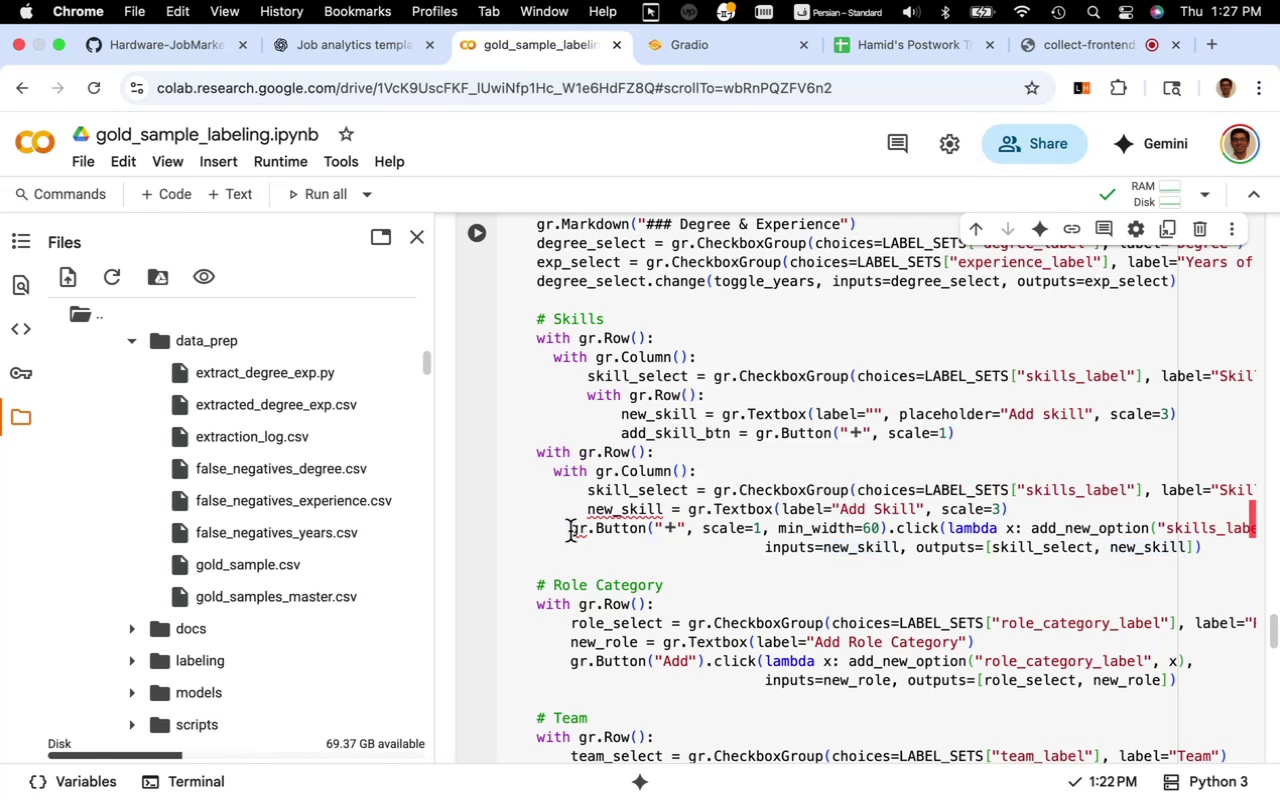 
key(Tab)
 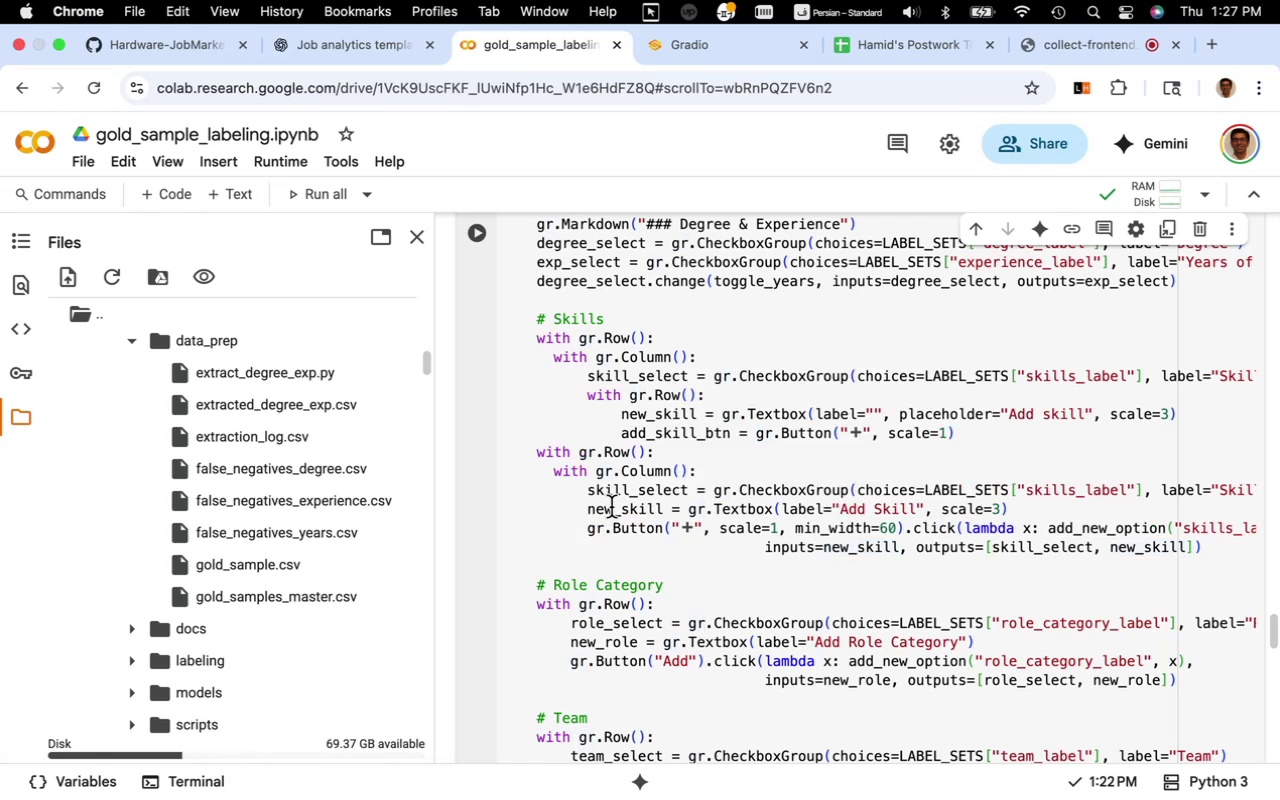 
mouse_move([618, 484])
 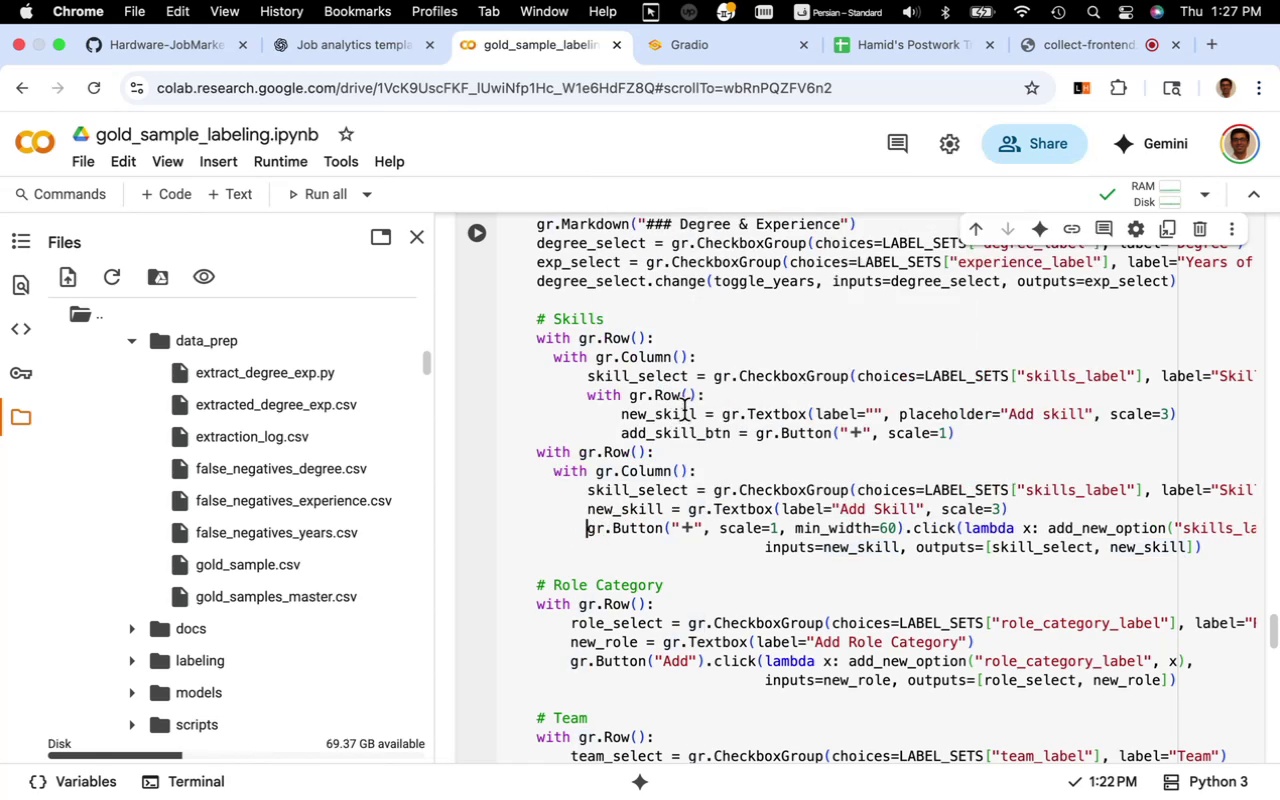 
left_click_drag(start_coordinate=[706, 396], to_coordinate=[589, 399])
 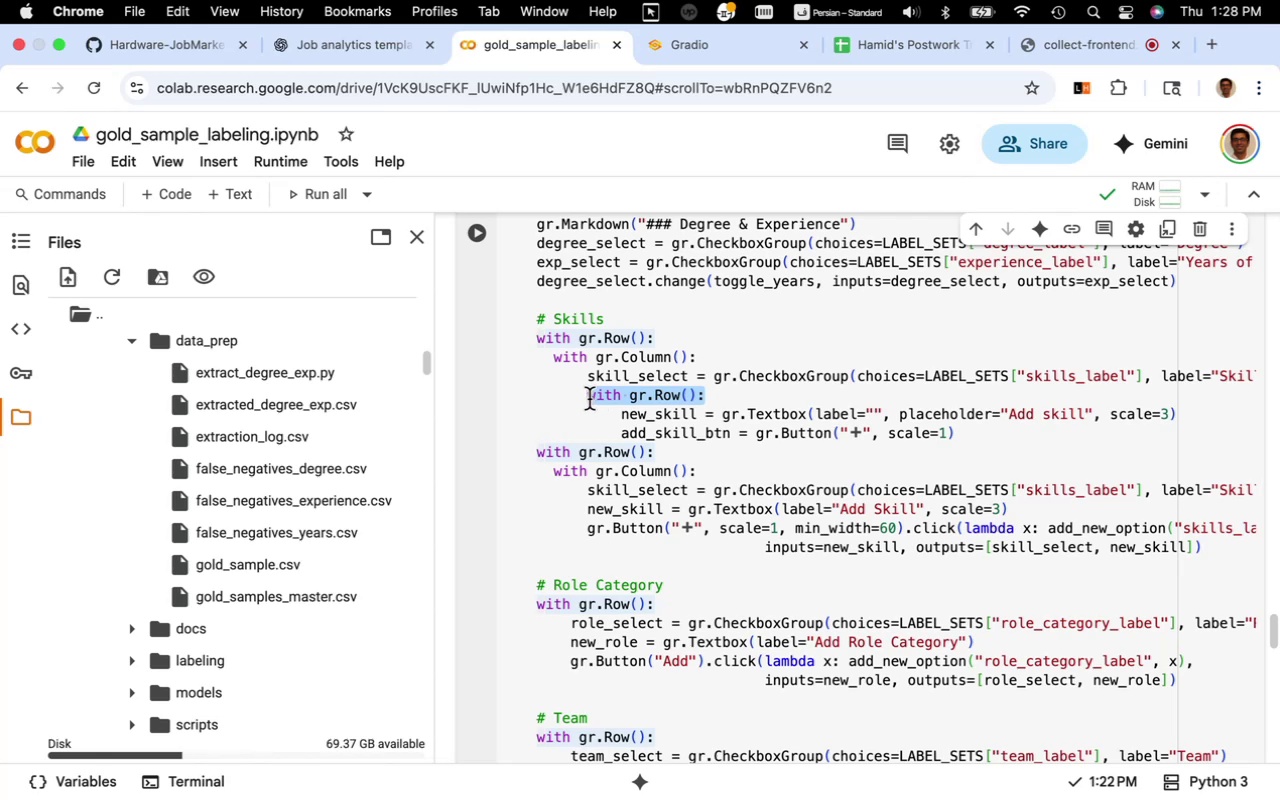 
key(Meta+C)
 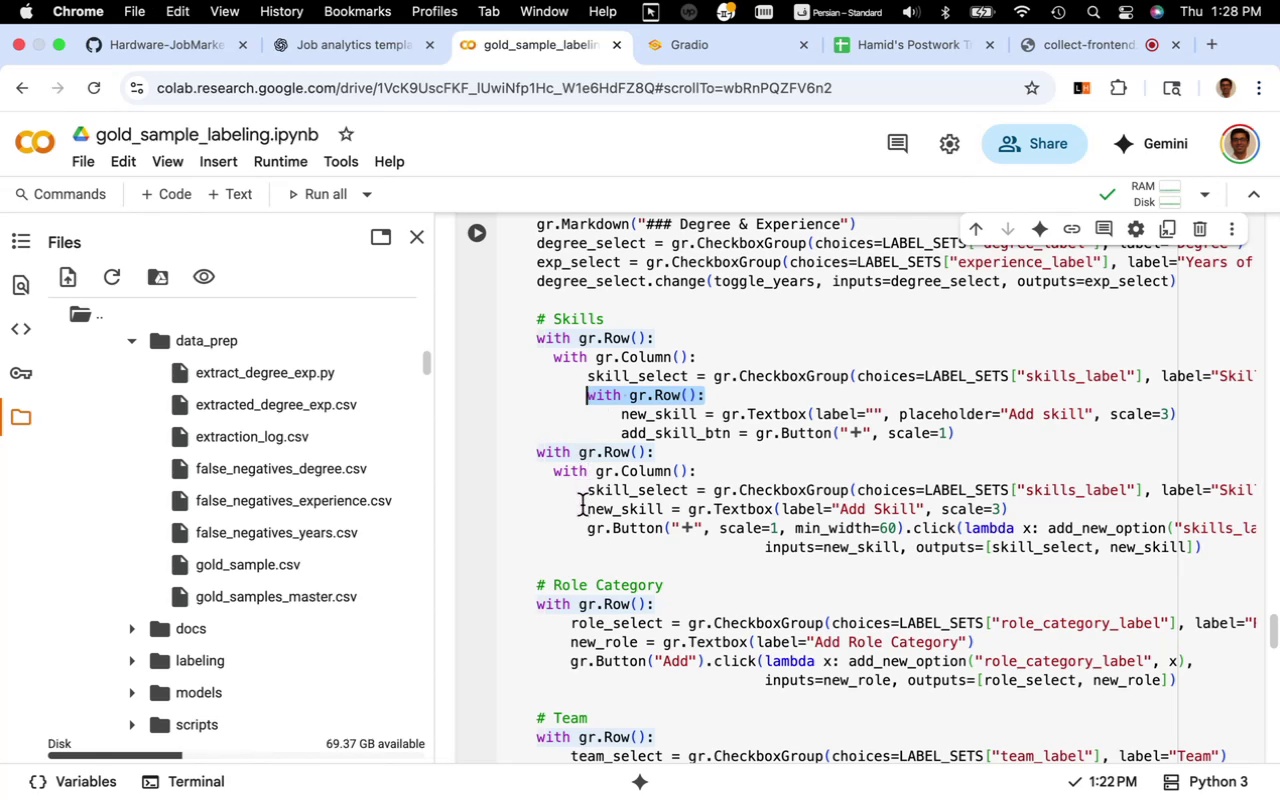 
left_click([588, 511])
 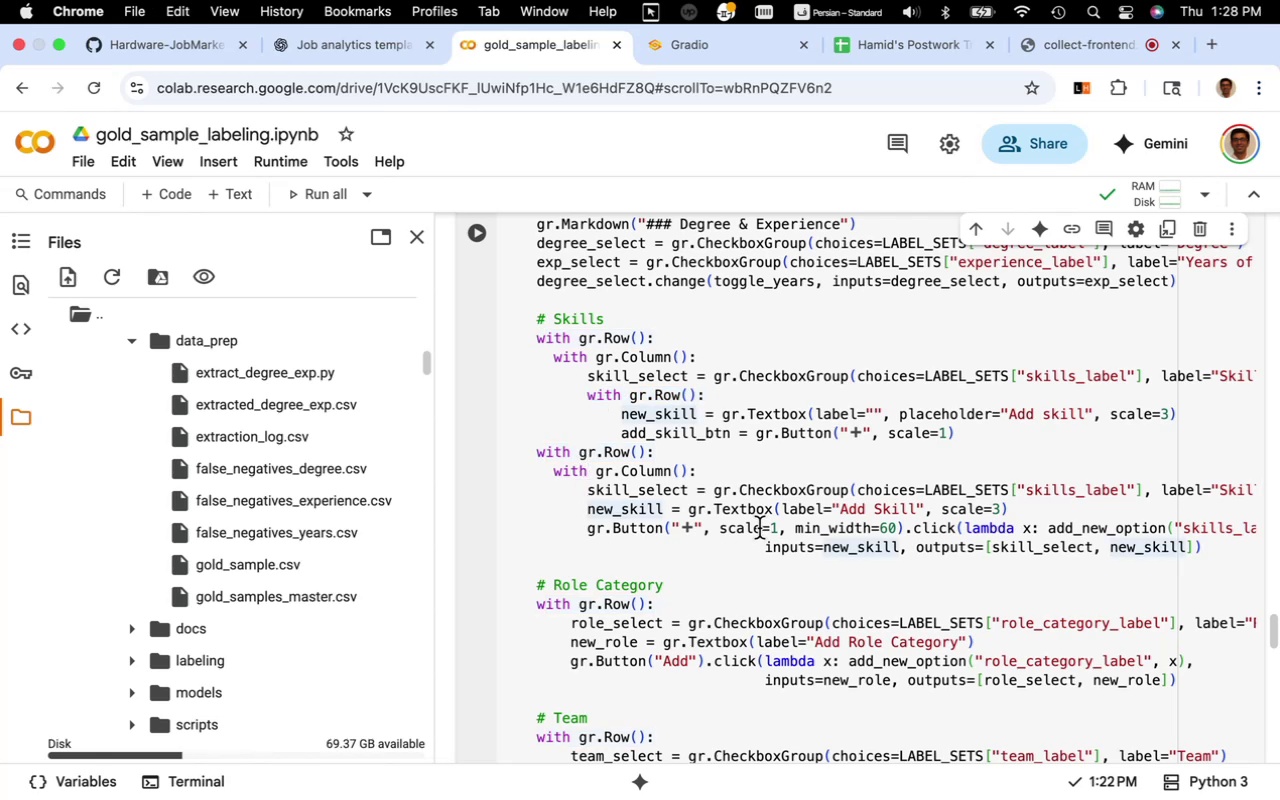 
key(Enter)
 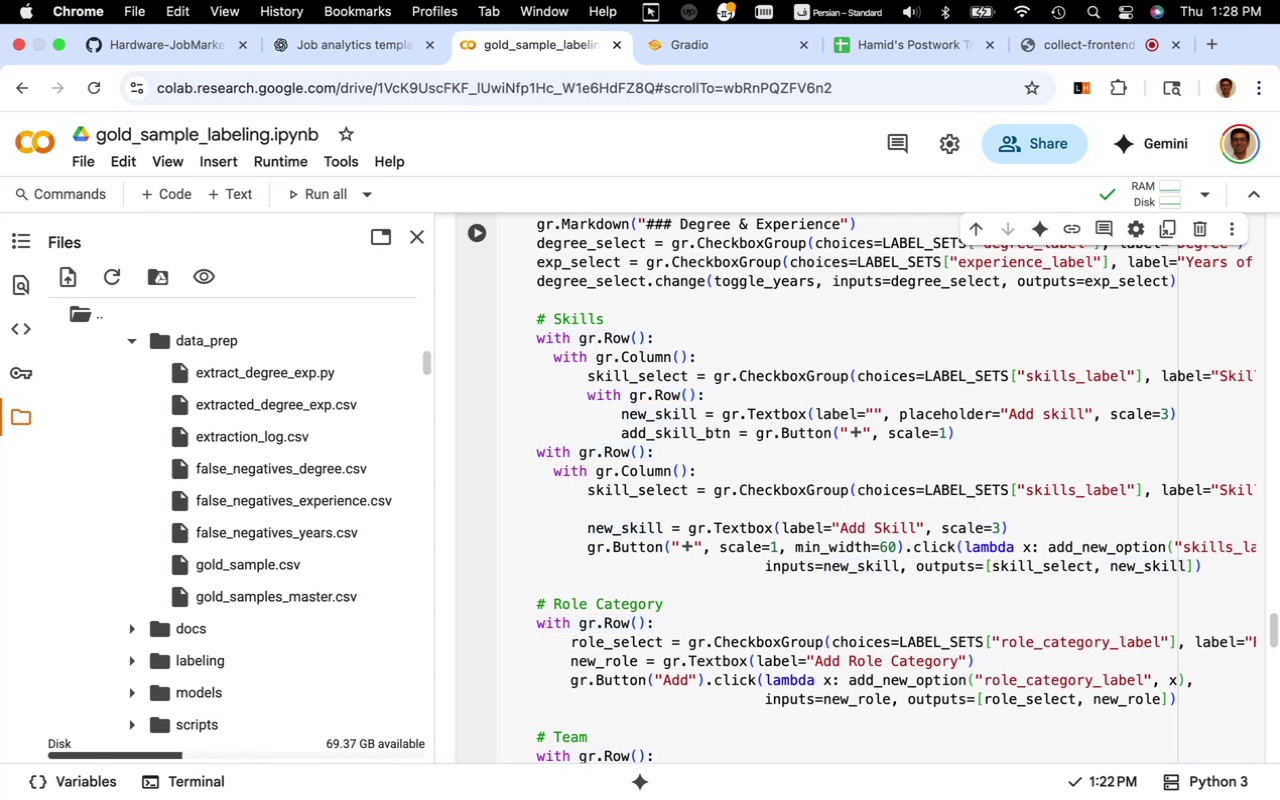 
key(ArrowUp)
 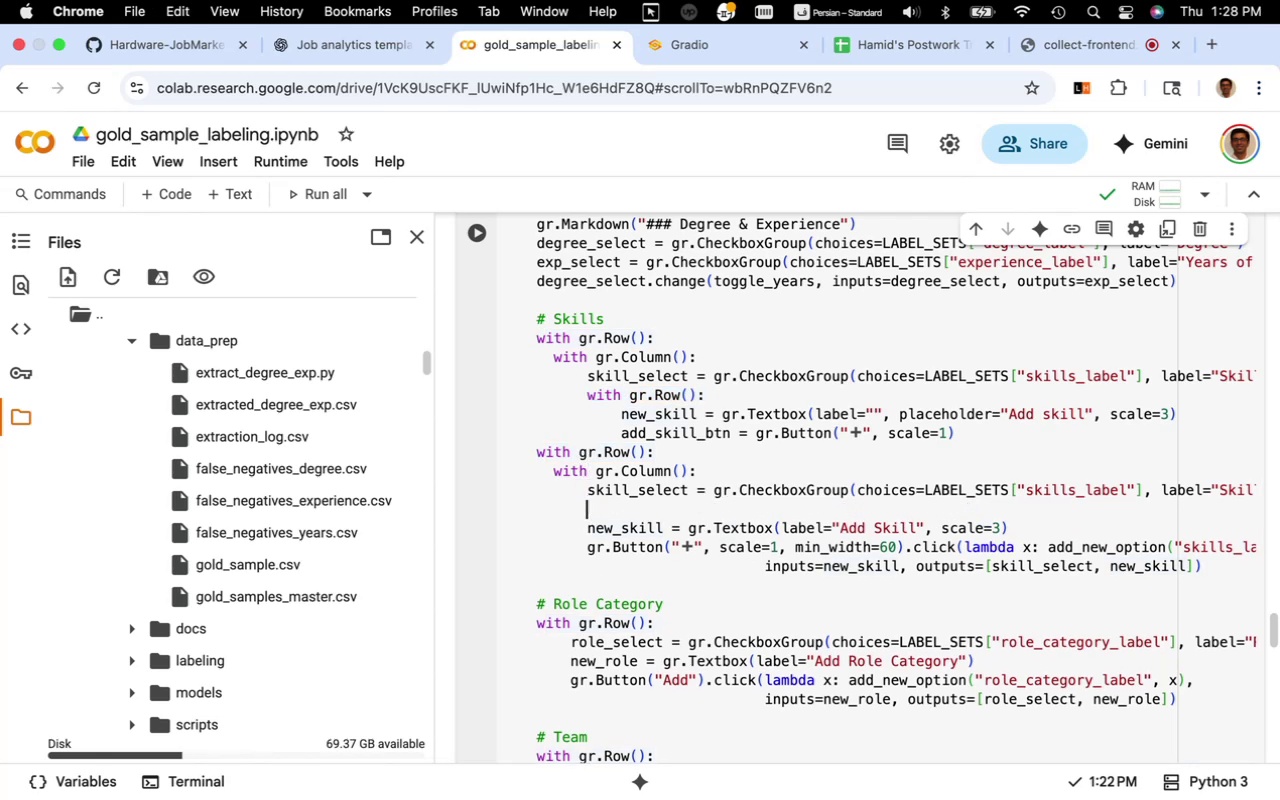 
key(Meta+CommandLeft)
 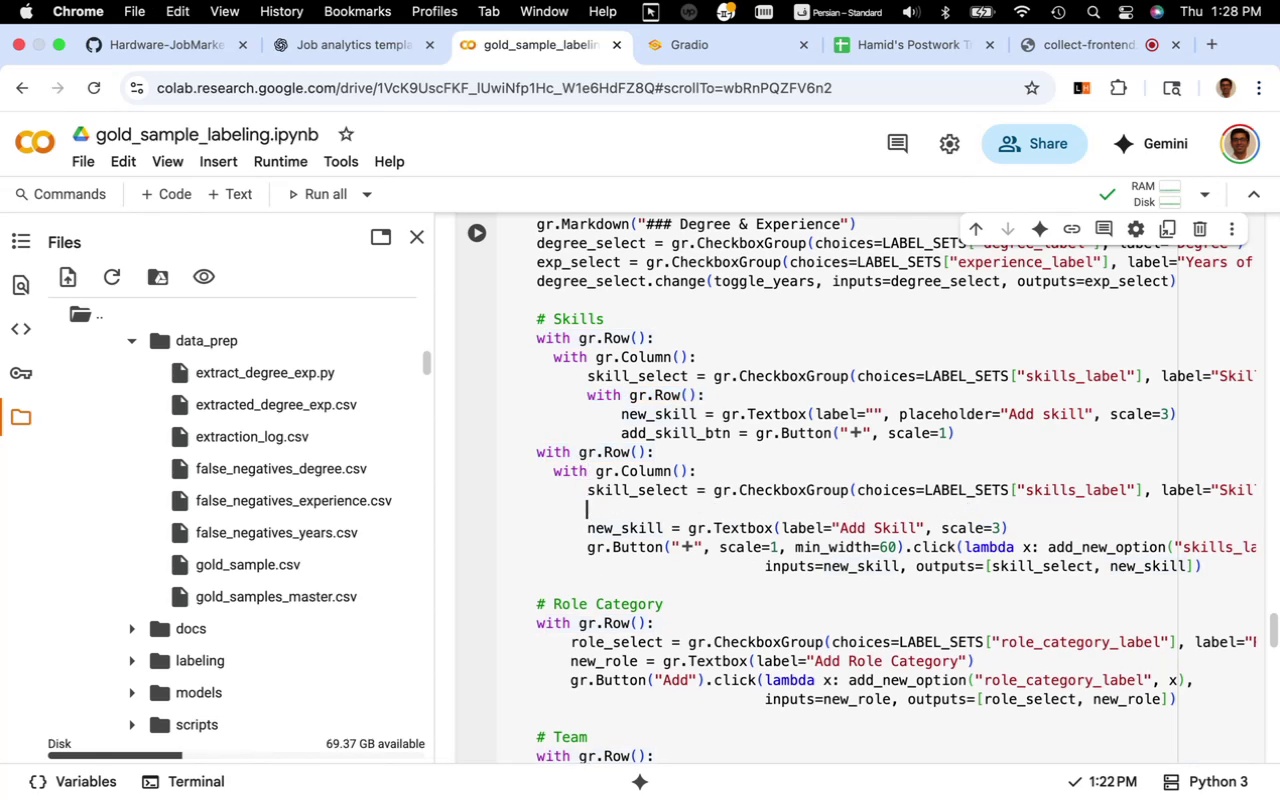 
key(Meta+V)
 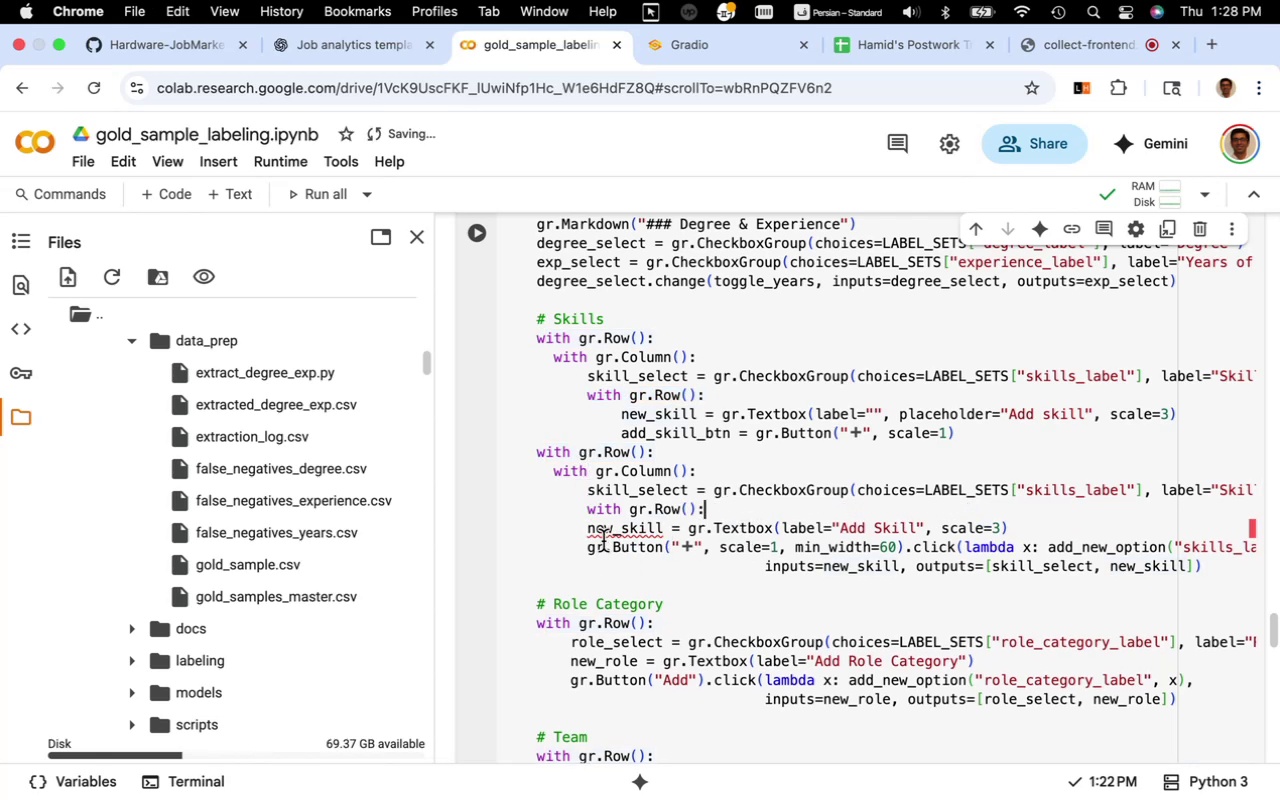 
left_click([590, 535])
 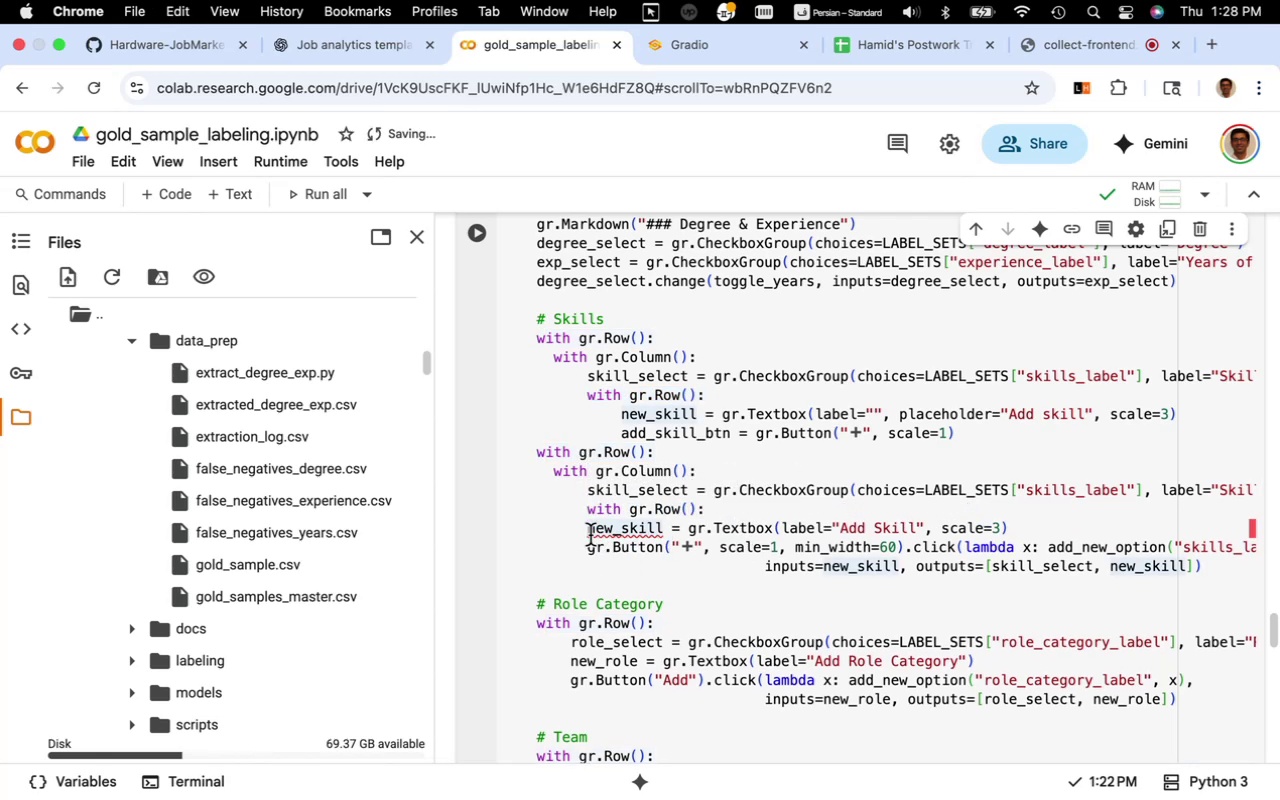 
key(Tab)
 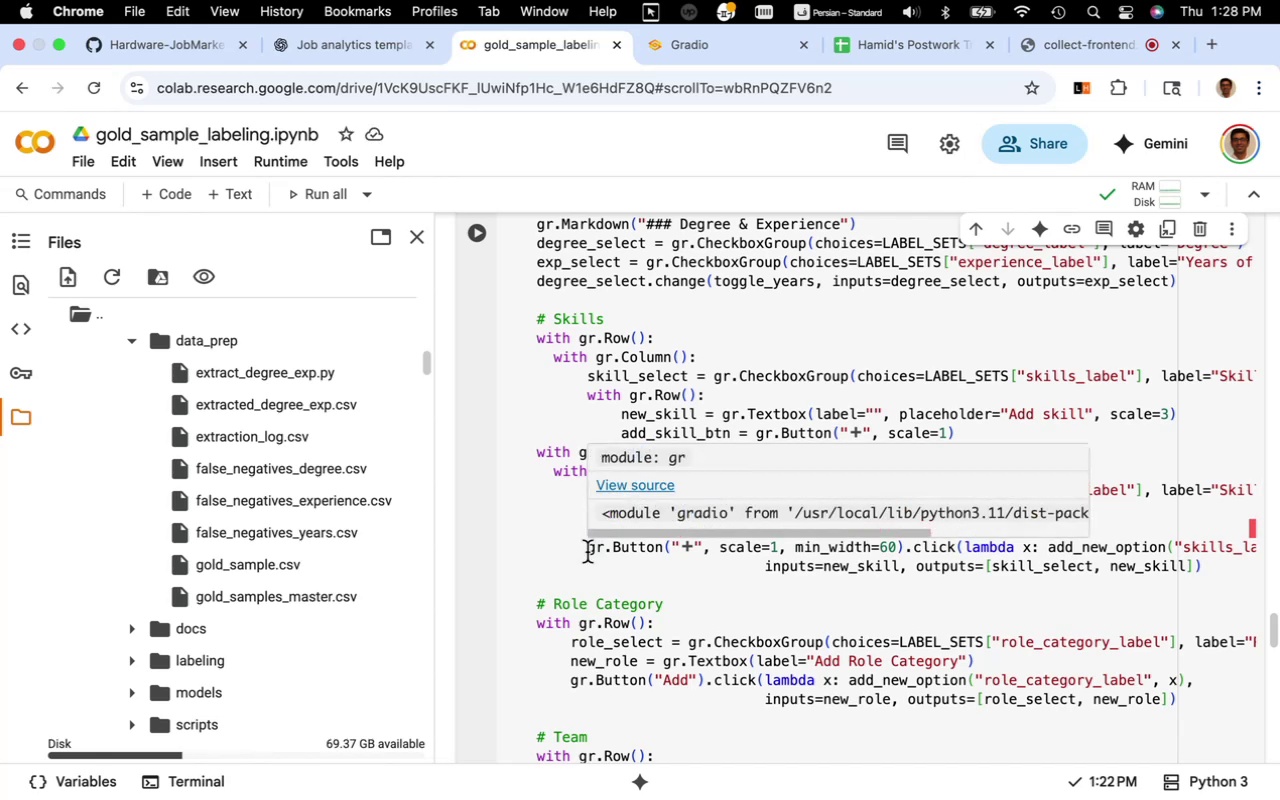 
left_click([588, 553])
 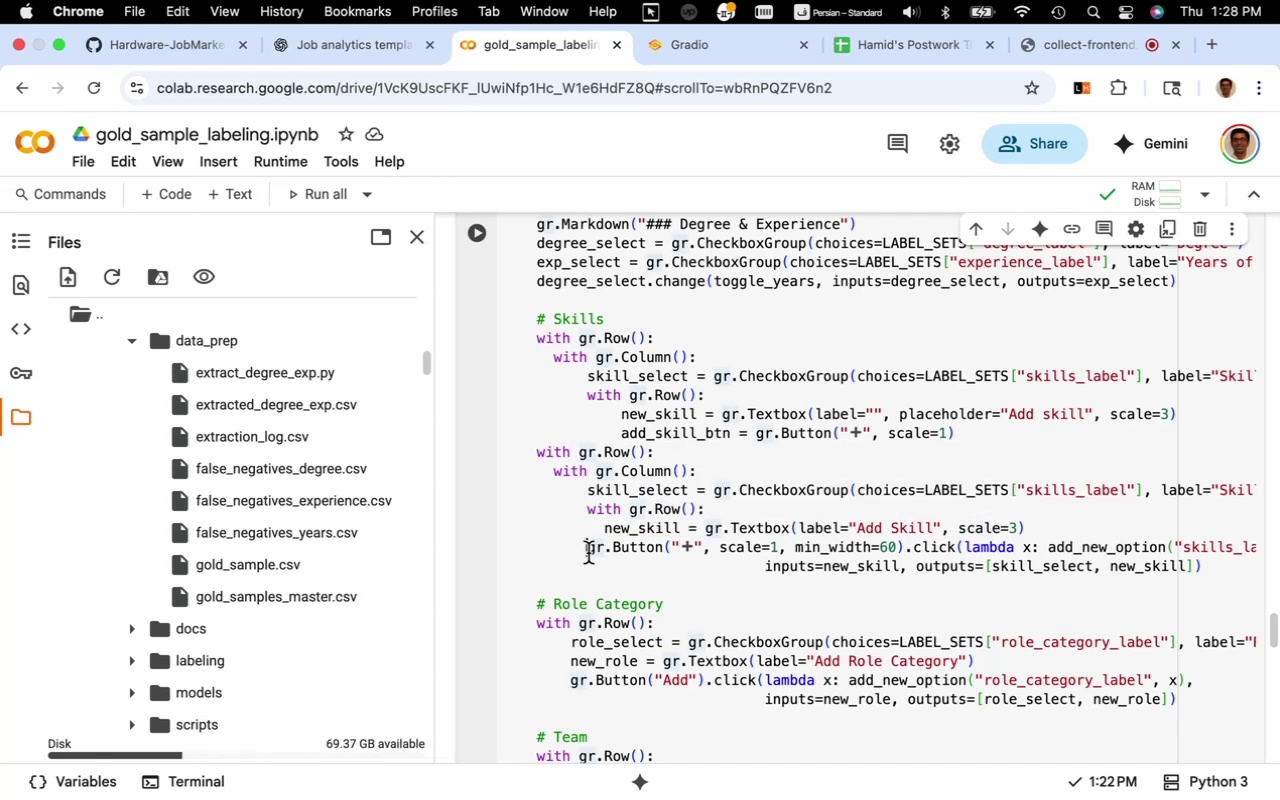 
key(Tab)
 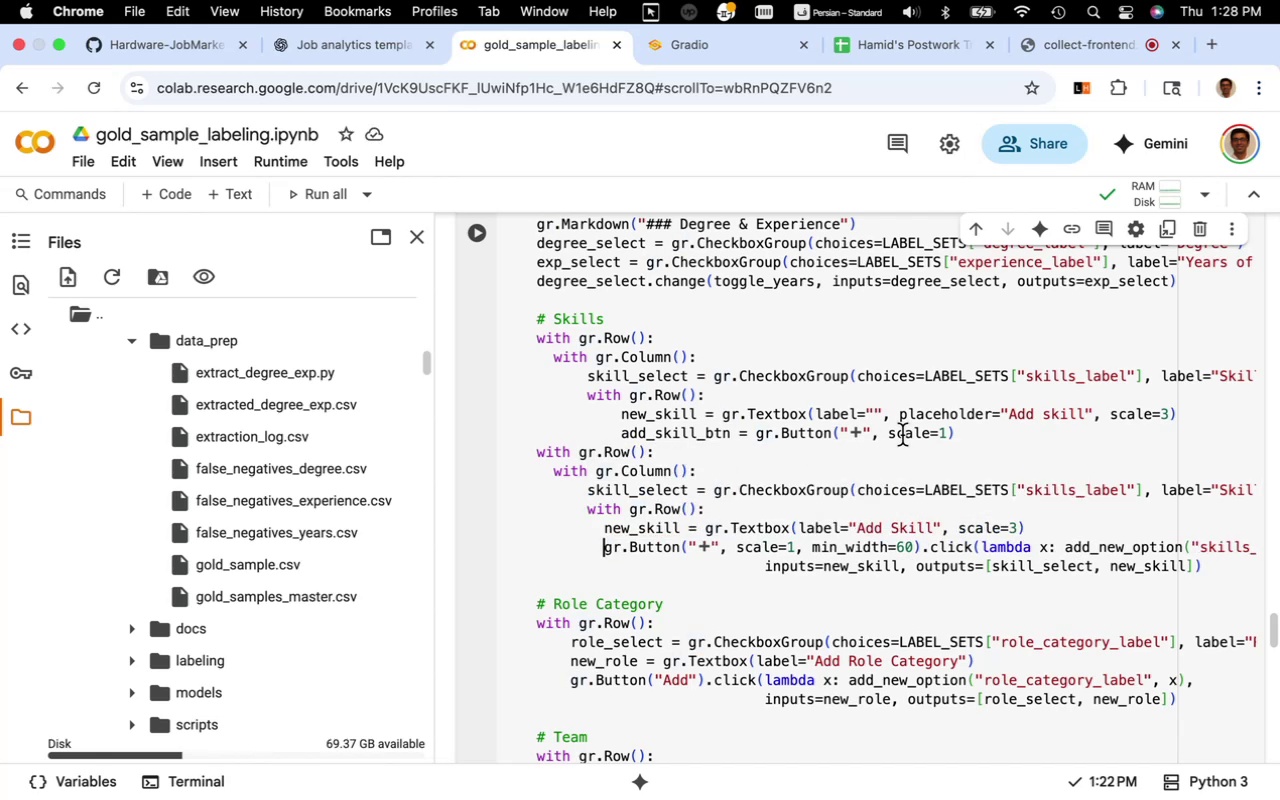 
left_click_drag(start_coordinate=[960, 434], to_coordinate=[487, 342])
 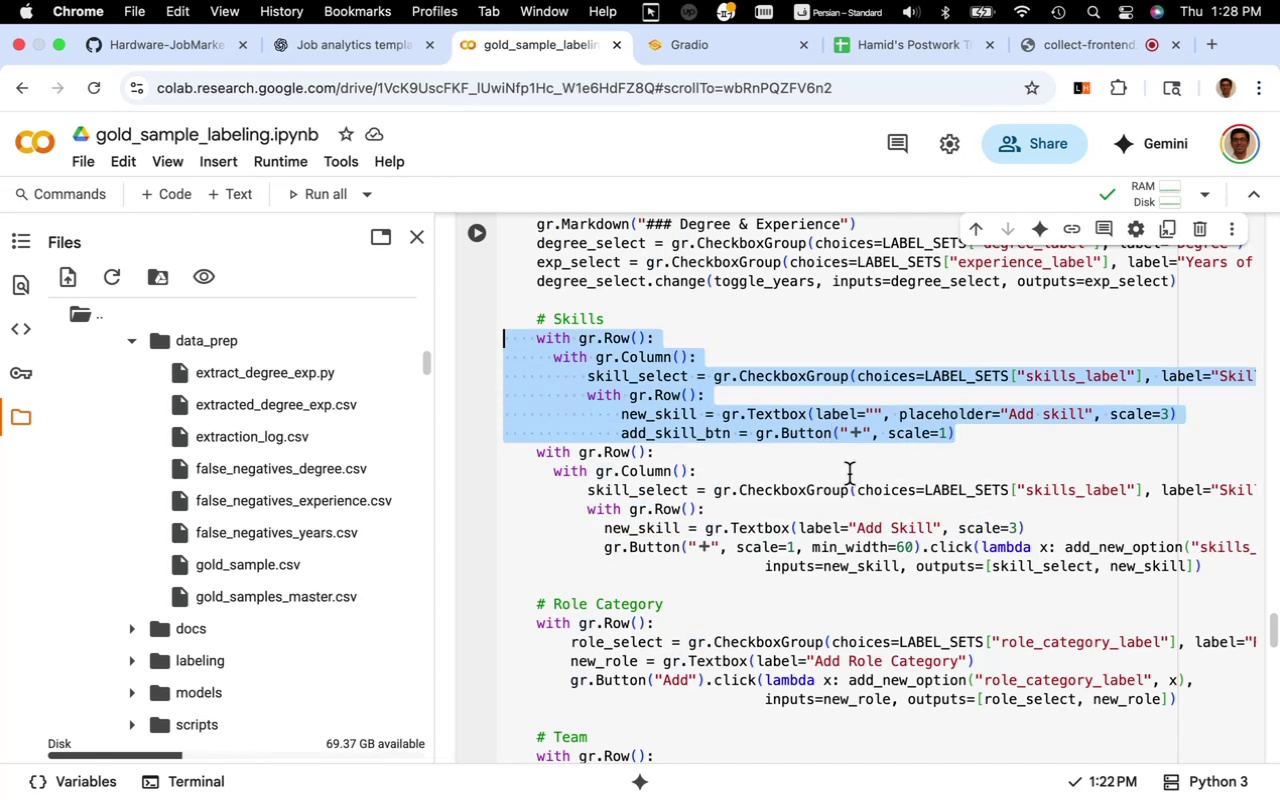 
key(Backspace)
 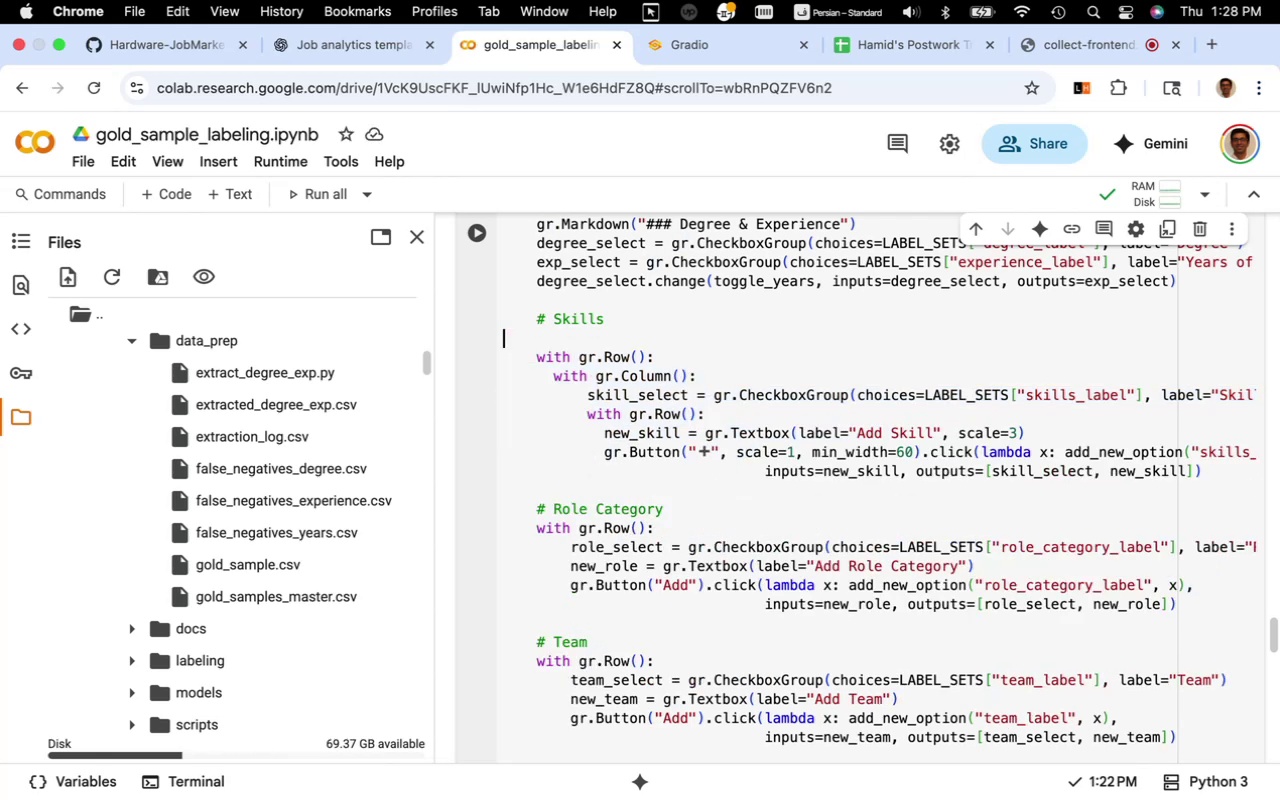 
key(Backspace)
 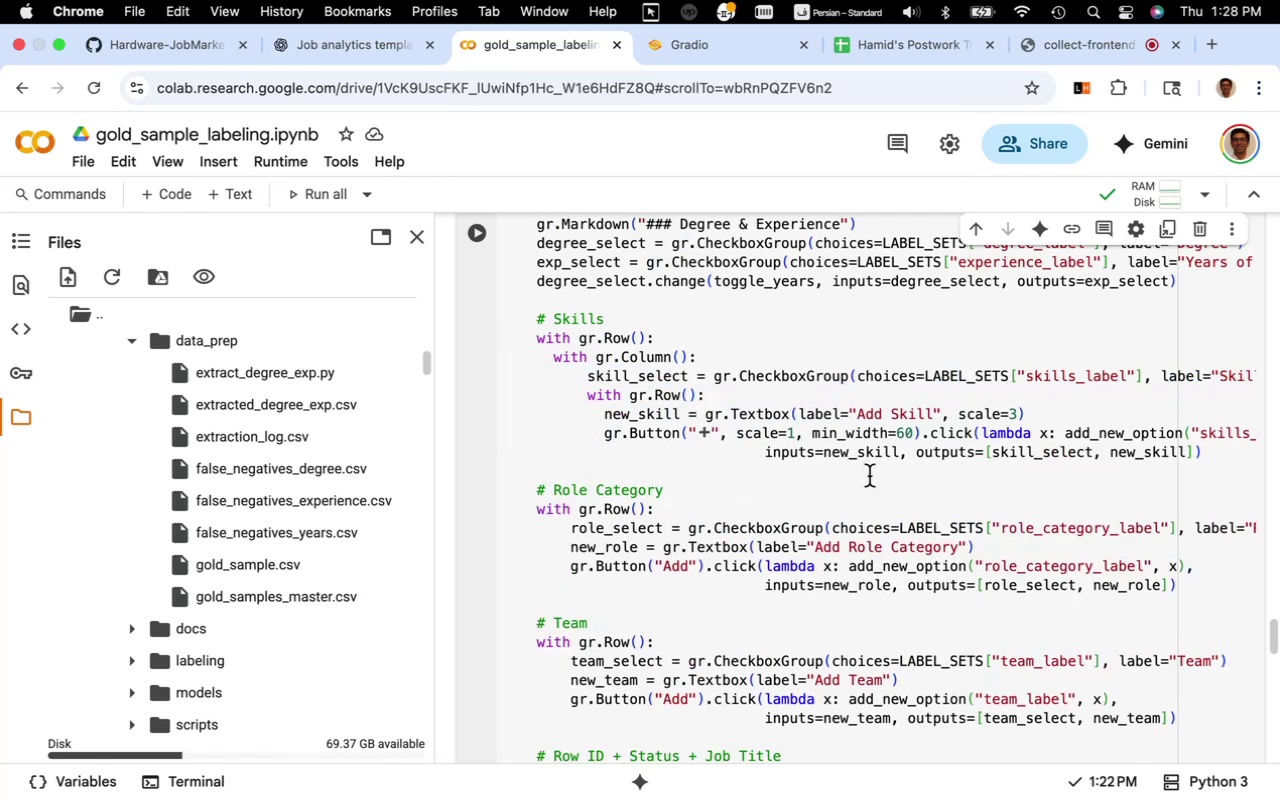 
scroll: coordinate [838, 510], scroll_direction: down, amount: 7.0
 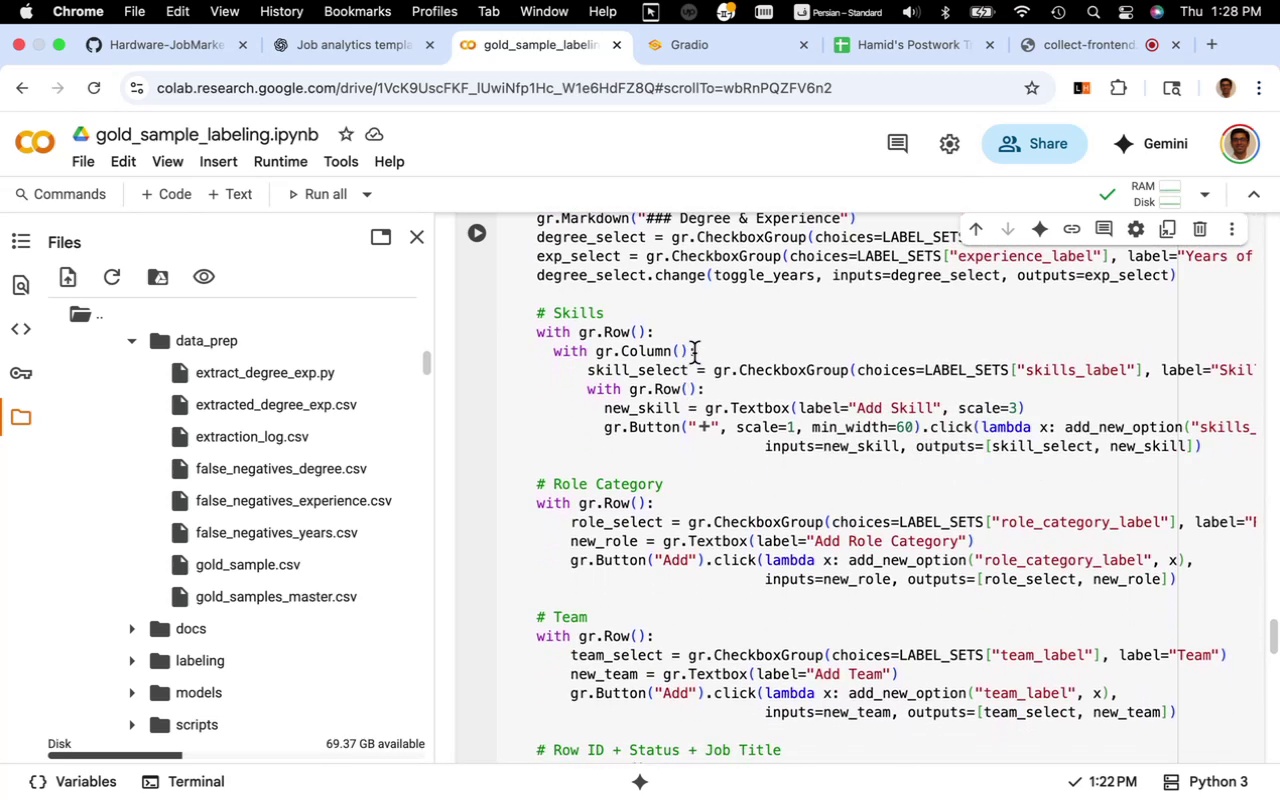 
left_click_drag(start_coordinate=[697, 355], to_coordinate=[554, 353])
 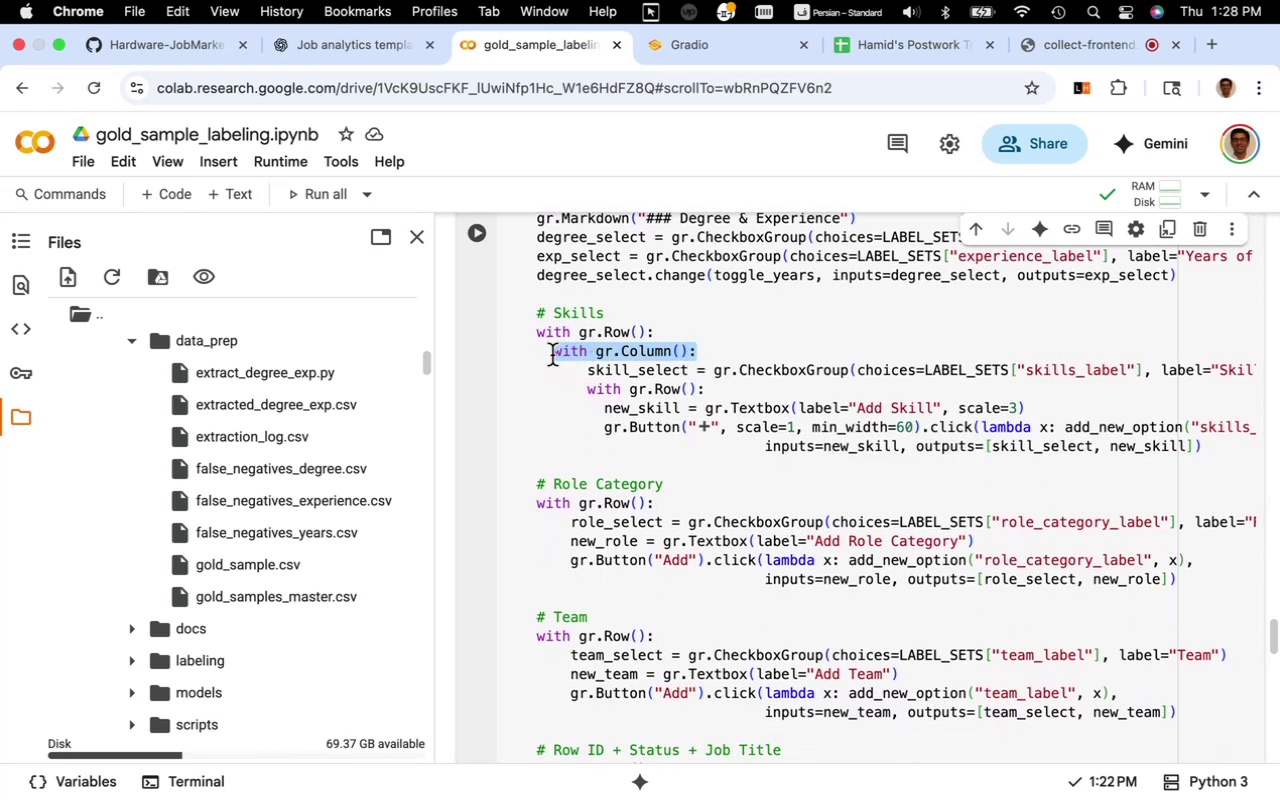 
key(Meta+C)
 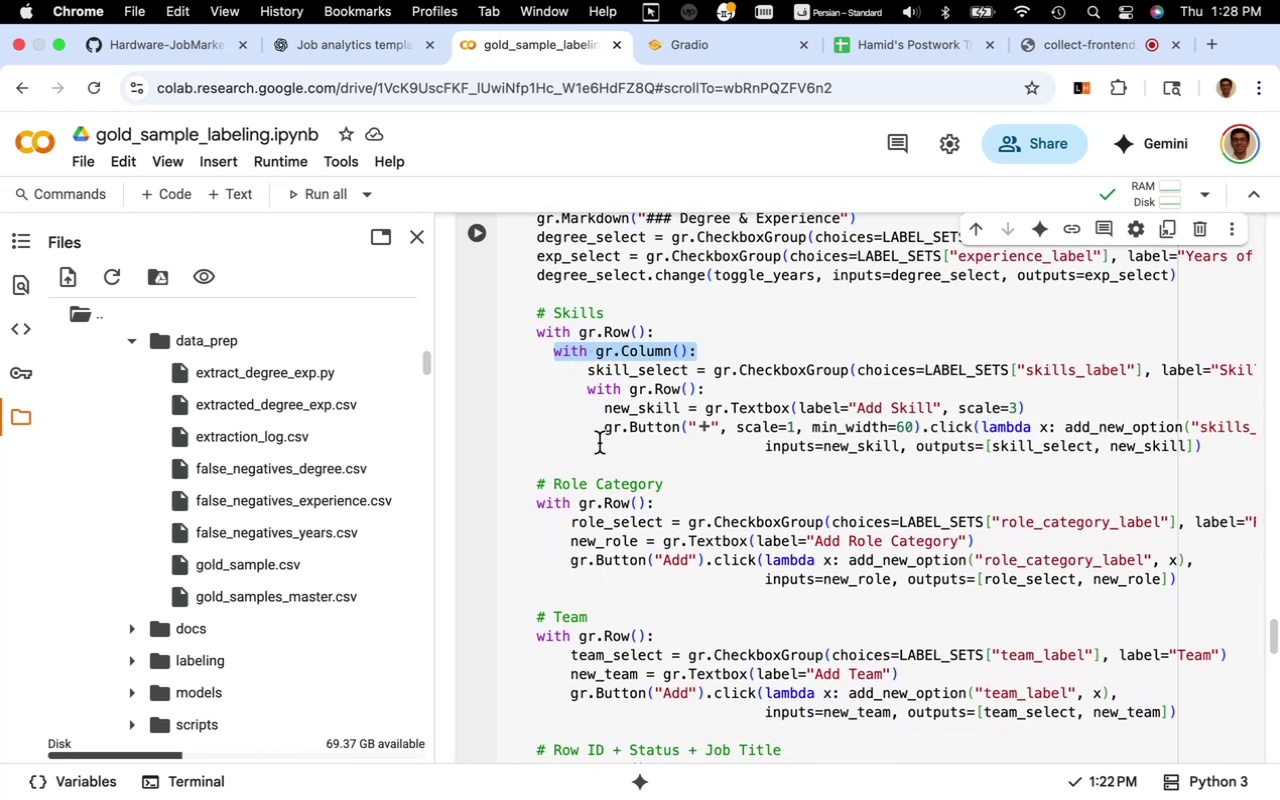 
key(Meta+C)
 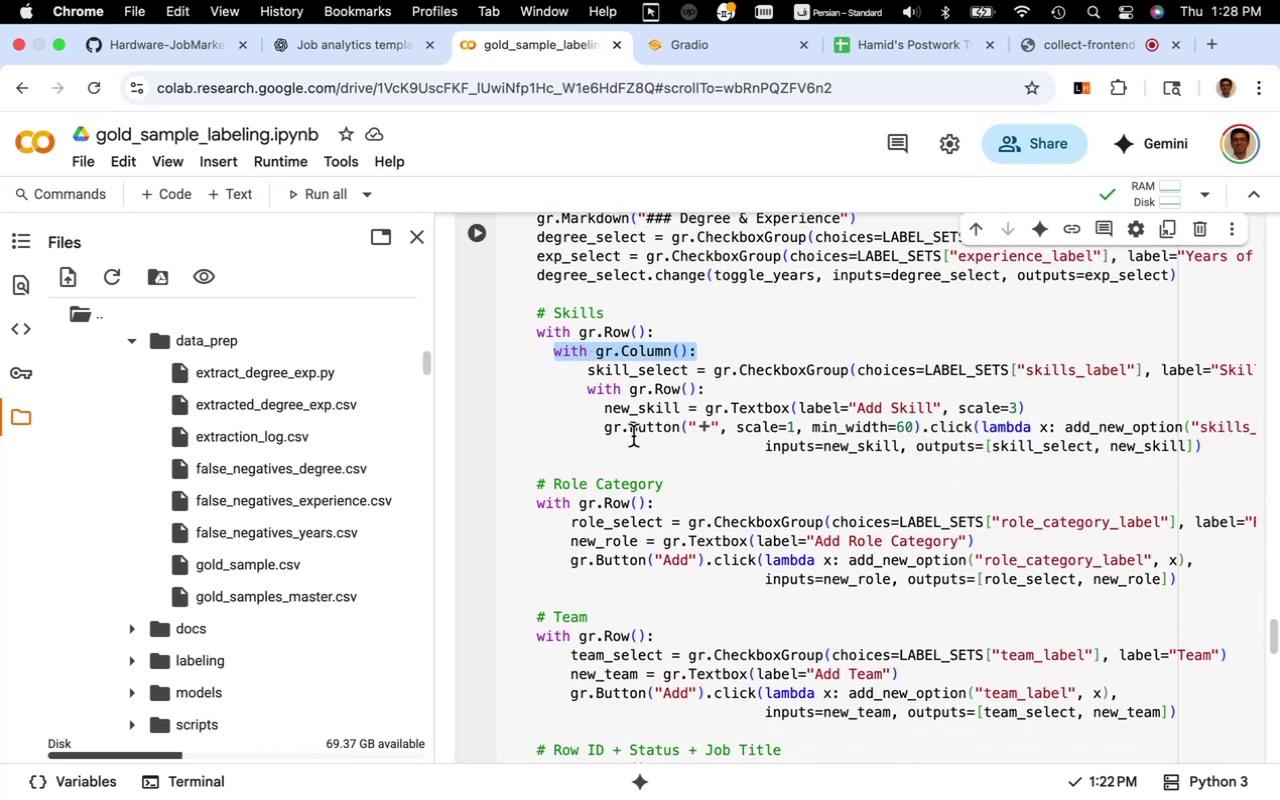 
scroll: coordinate [633, 435], scroll_direction: down, amount: 4.0
 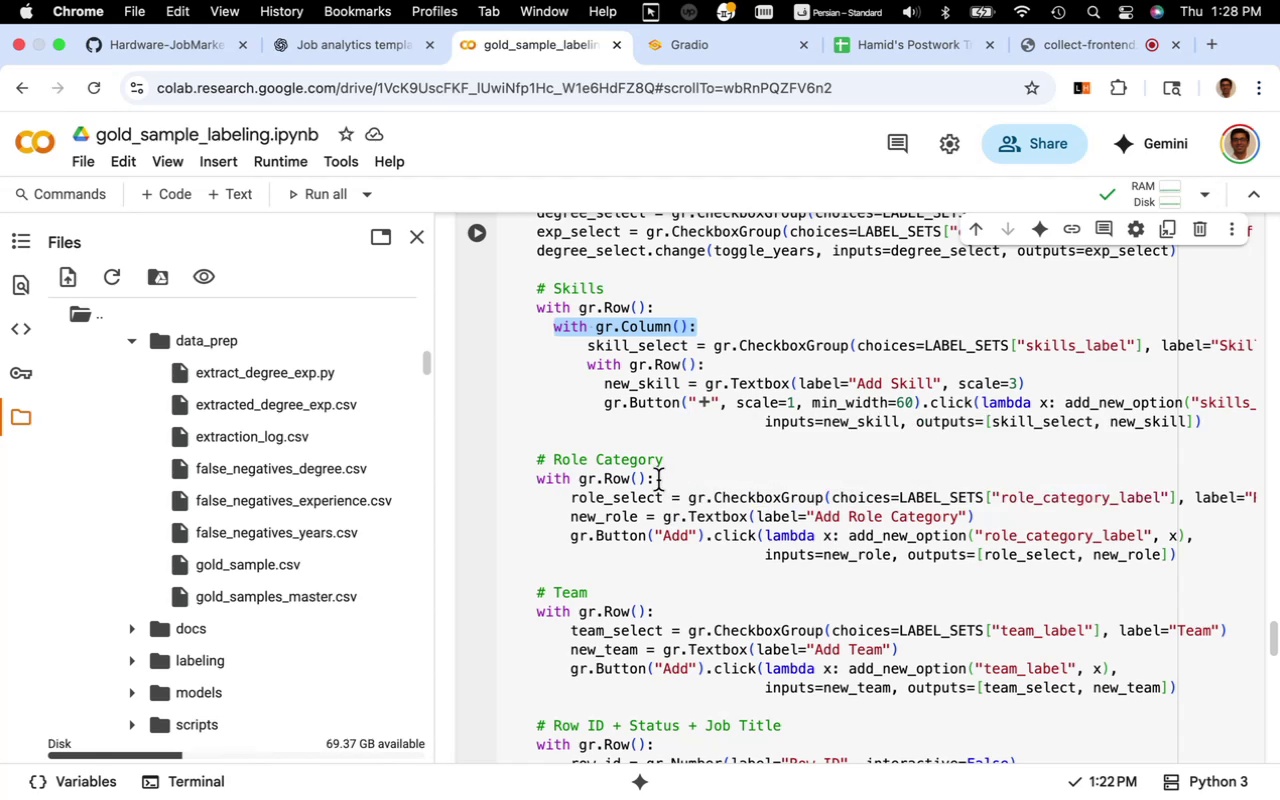 
left_click([654, 478])
 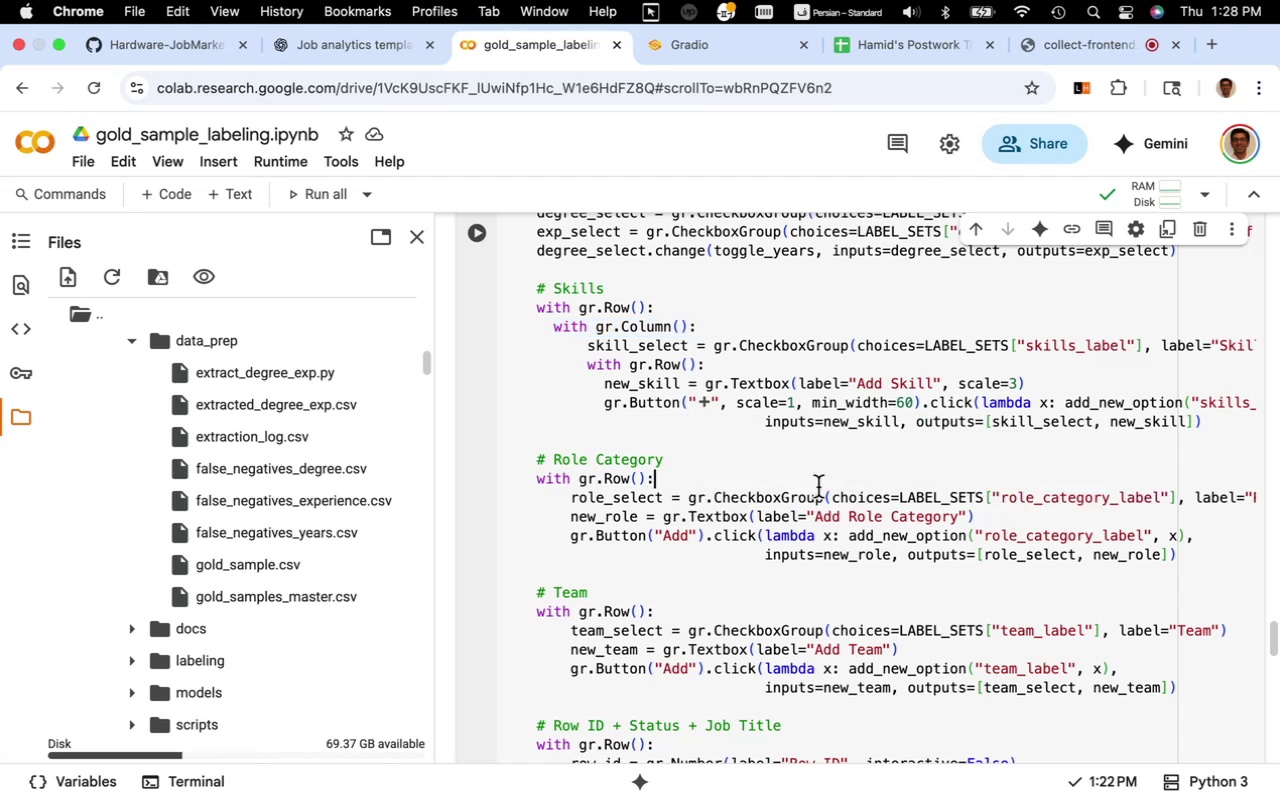 
key(Enter)
 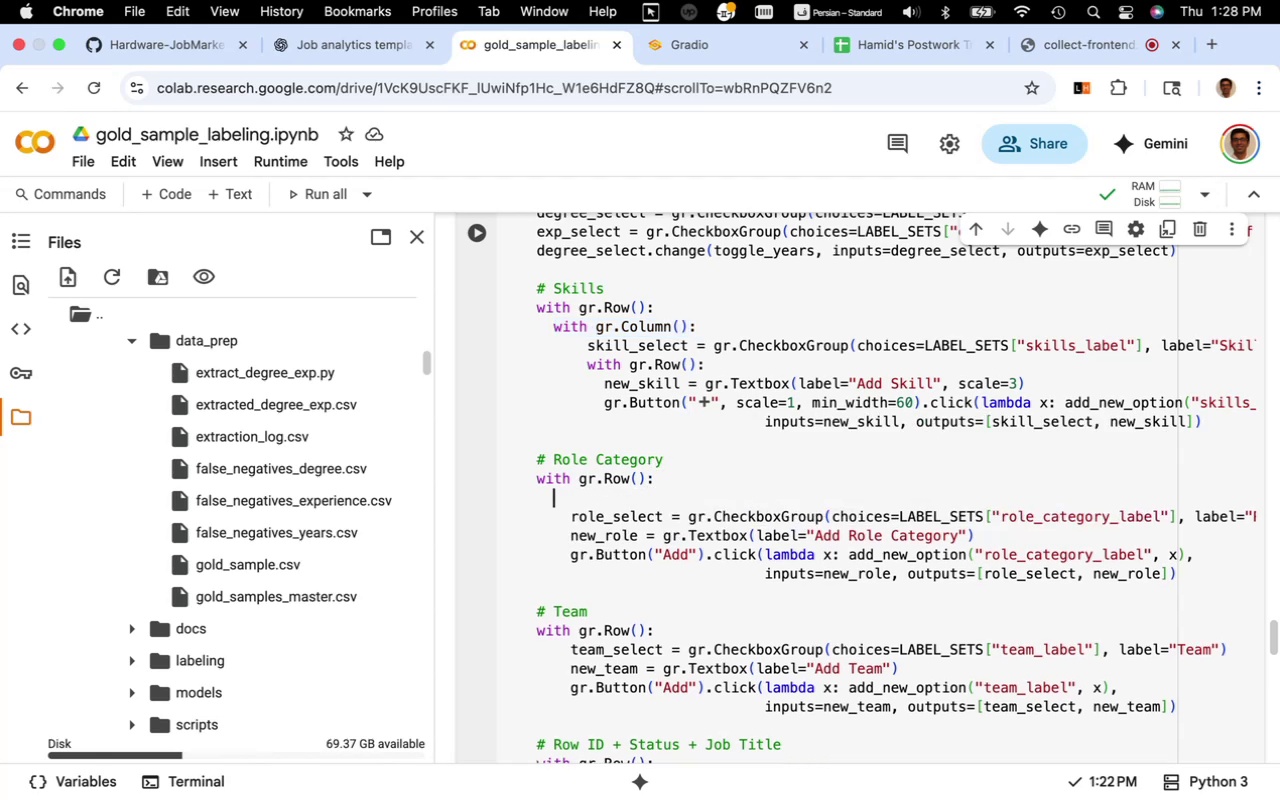 
key(Meta+V)
 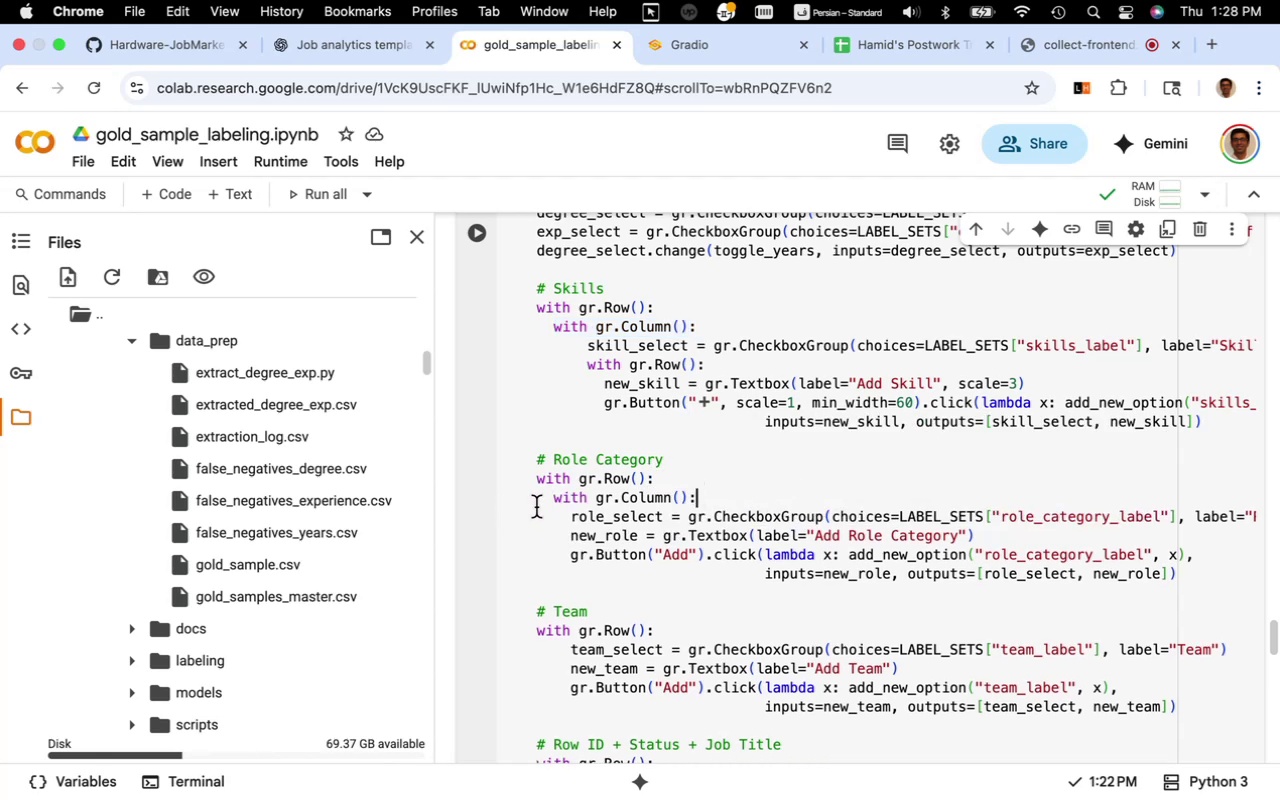 
key(Tab)
 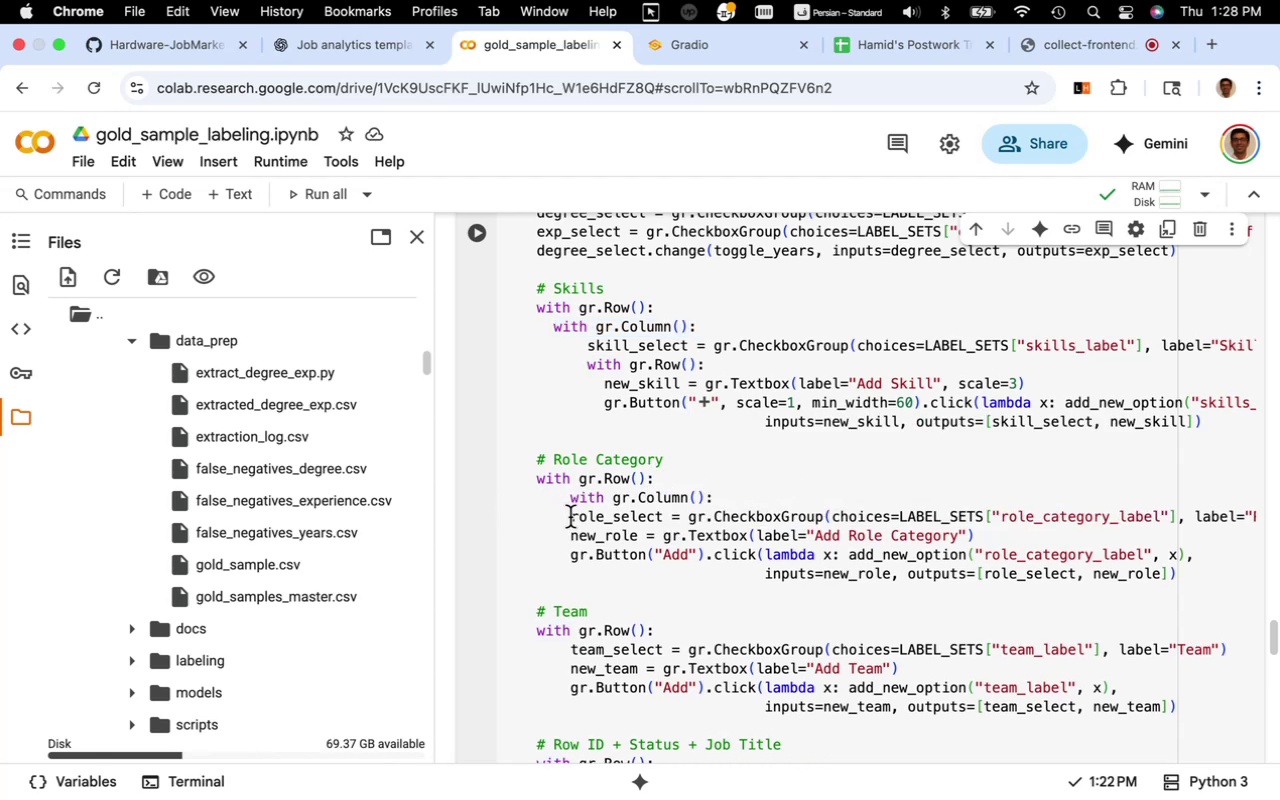 
left_click([570, 517])
 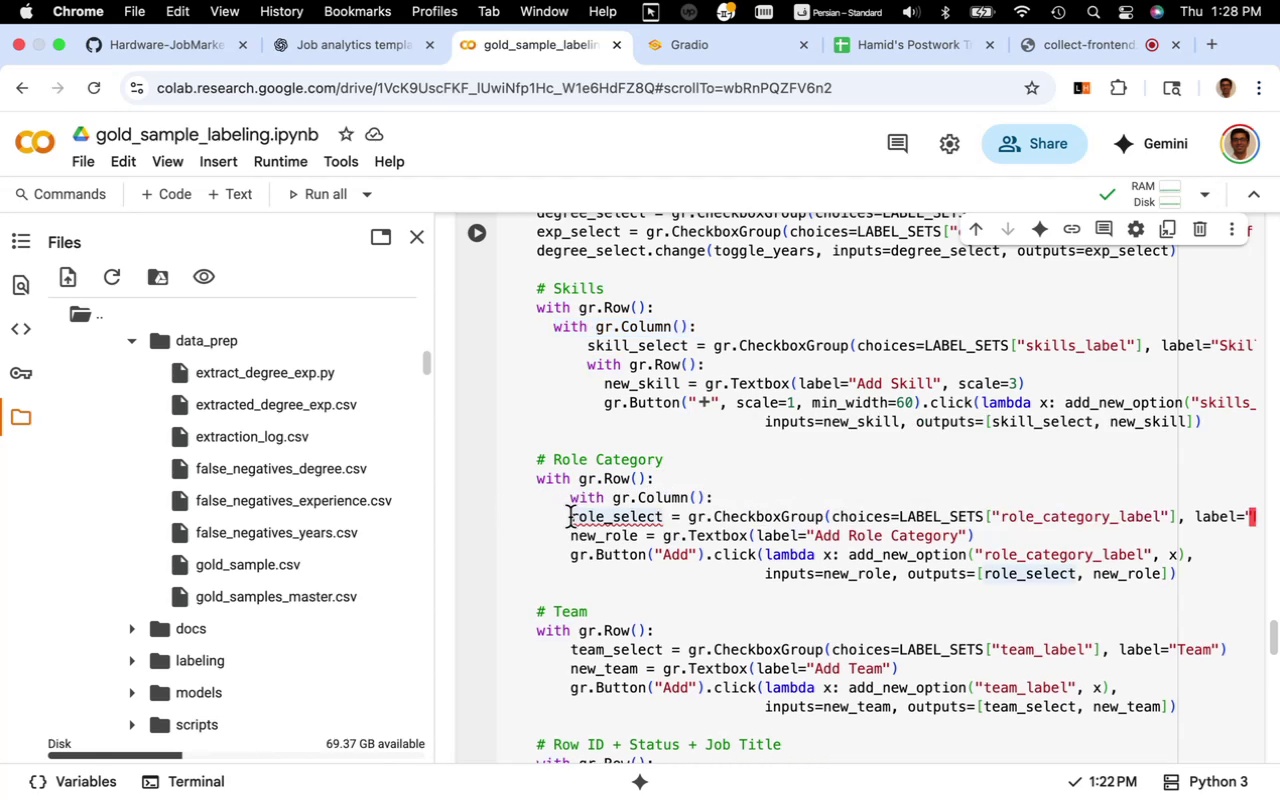 
key(Tab)
 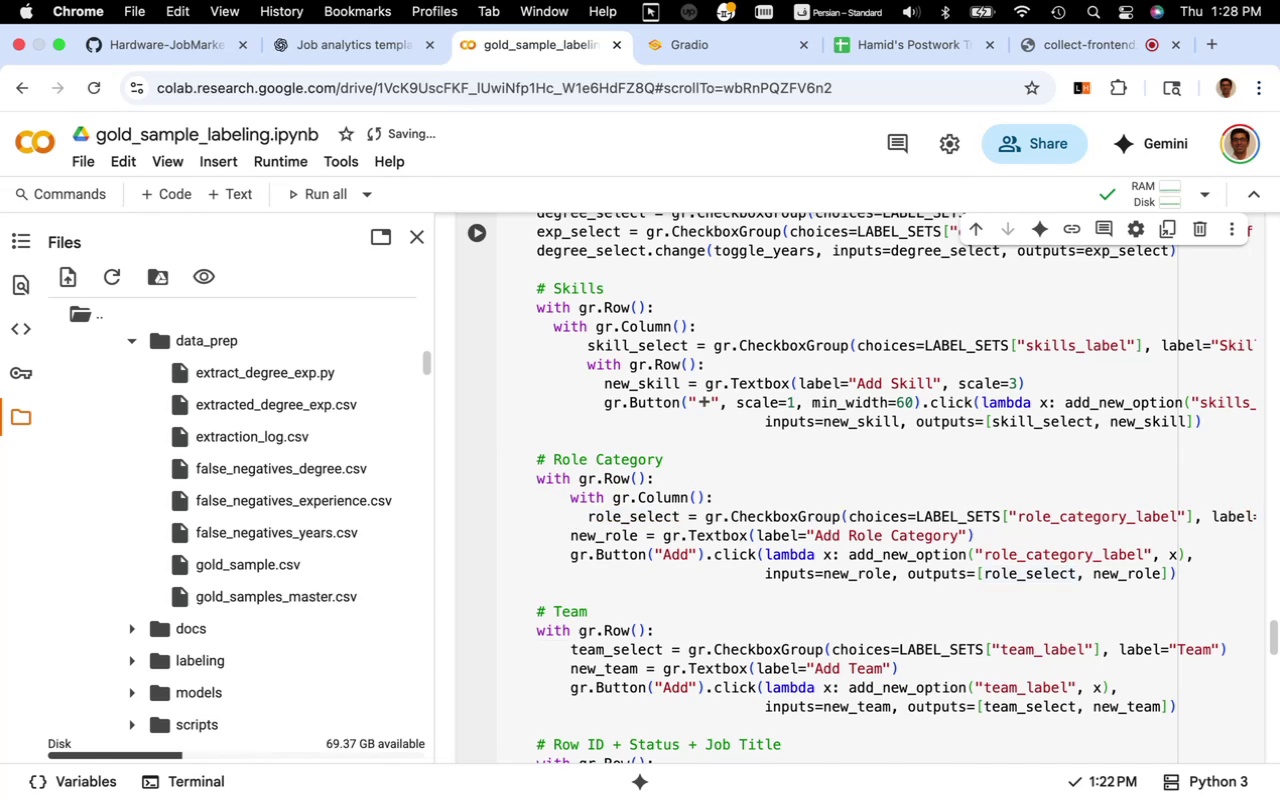 
key(Tab)
 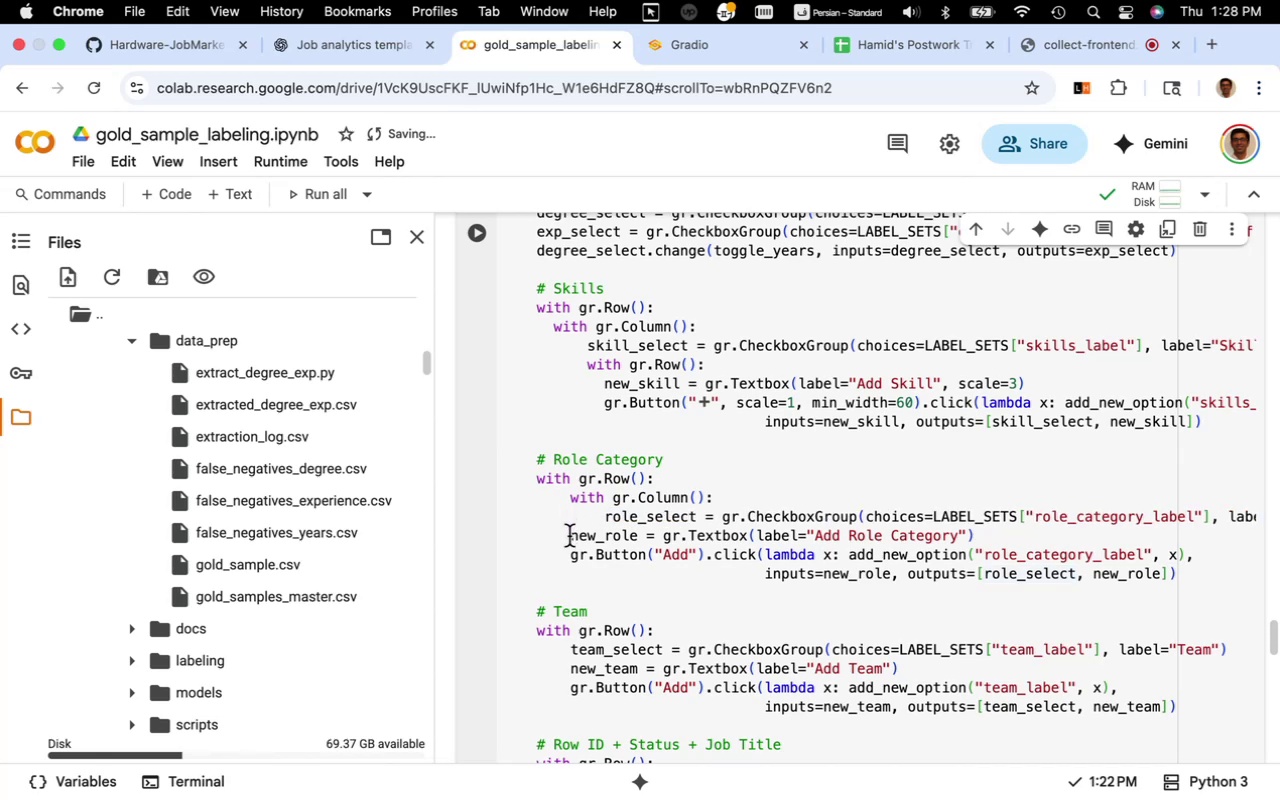 
left_click([569, 537])
 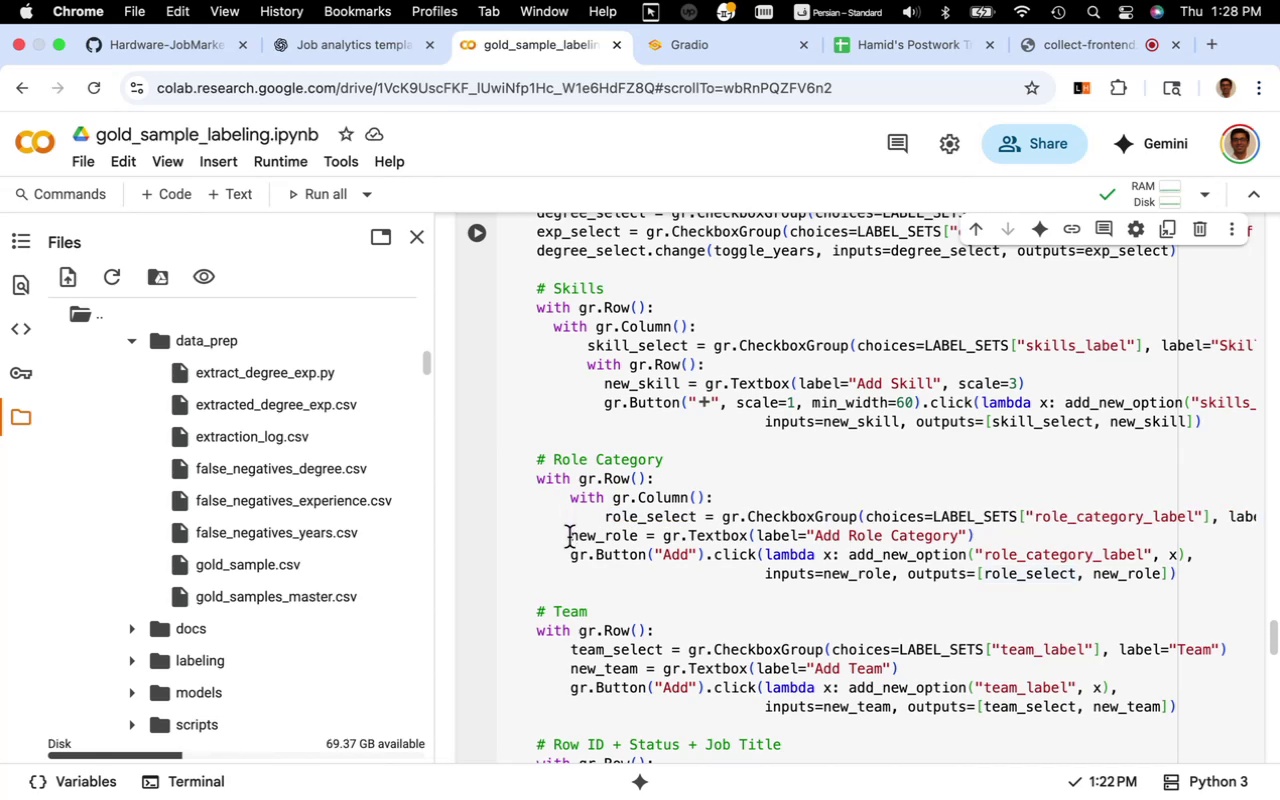 
key(Tab)
 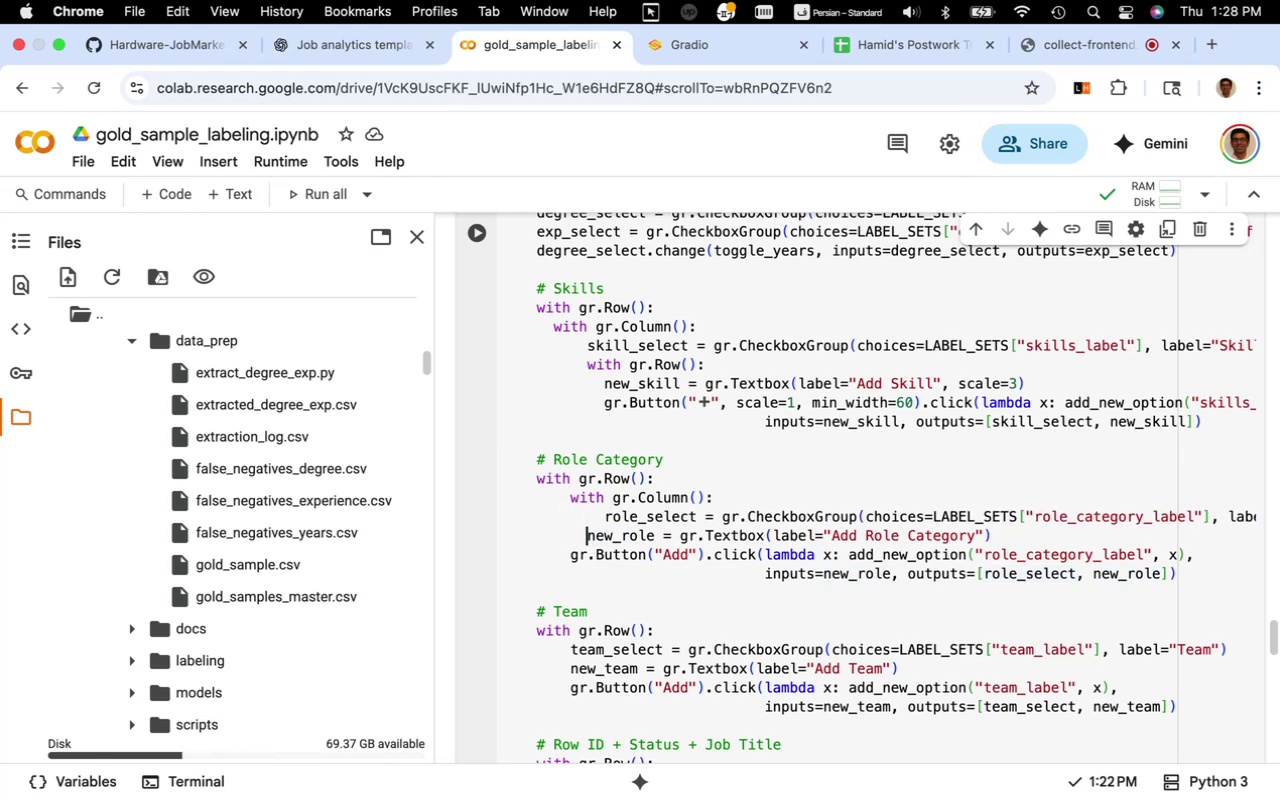 
key(Tab)
 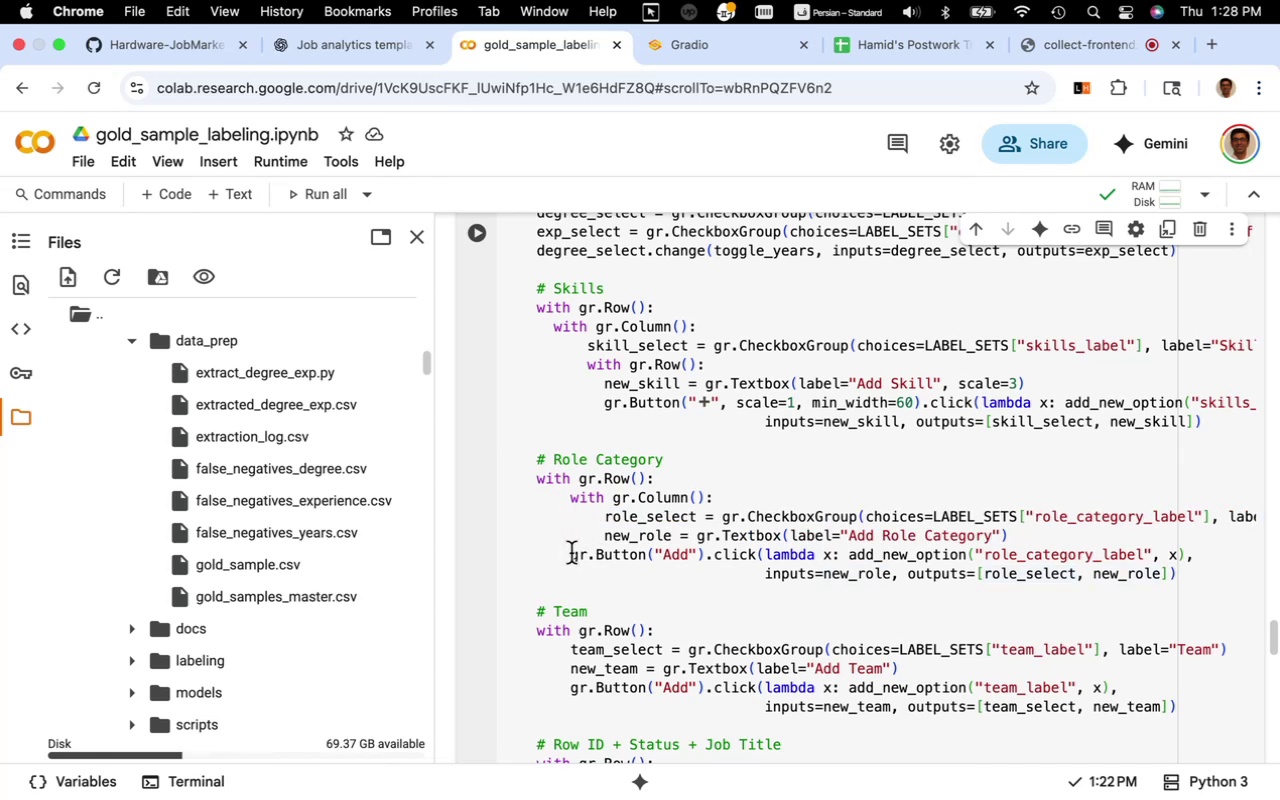 
left_click([571, 554])
 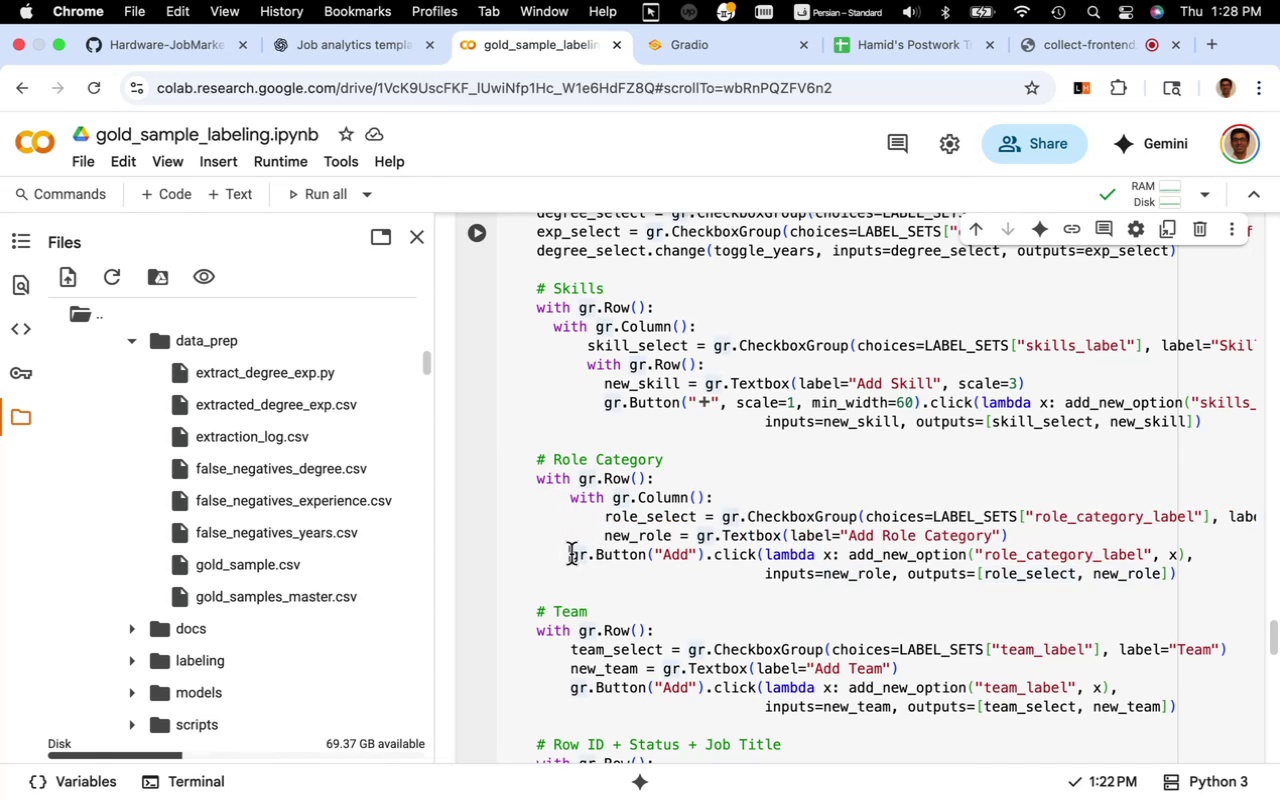 
key(Tab)
 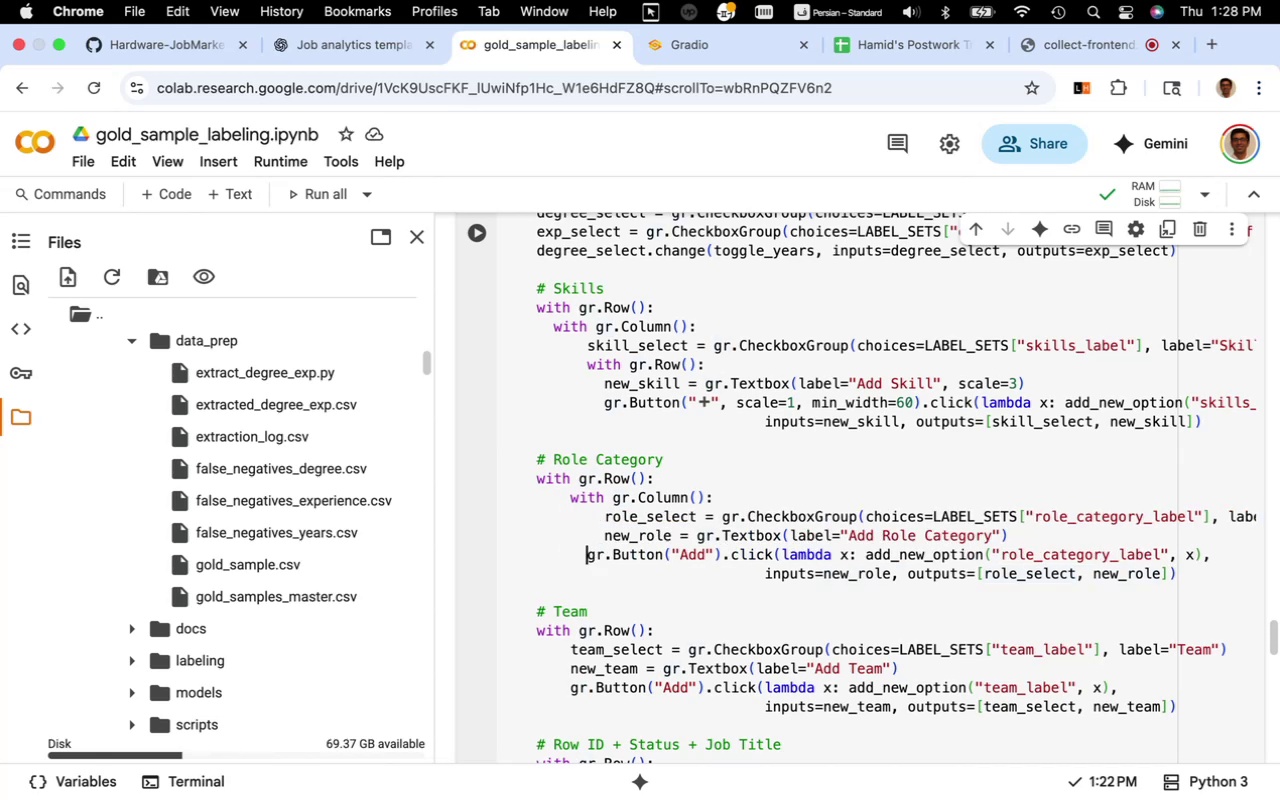 
key(Tab)
 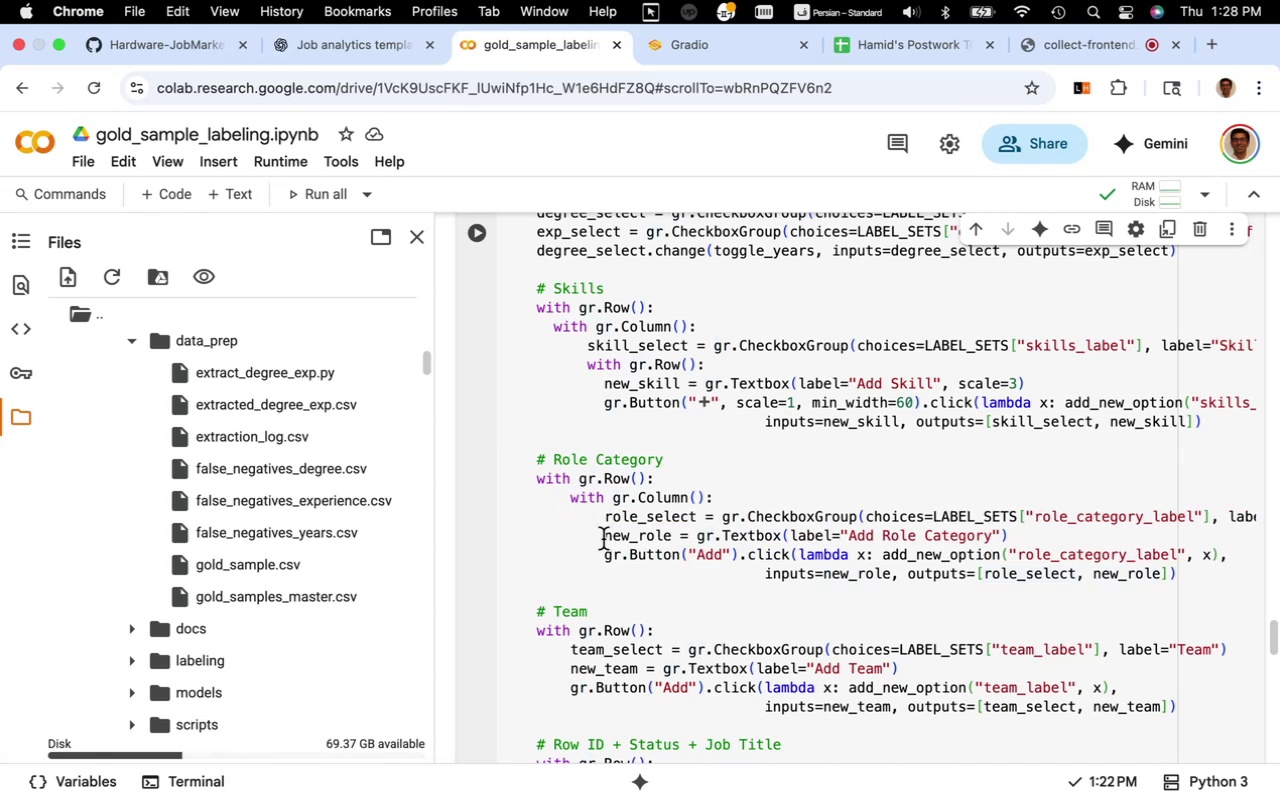 
left_click([603, 539])
 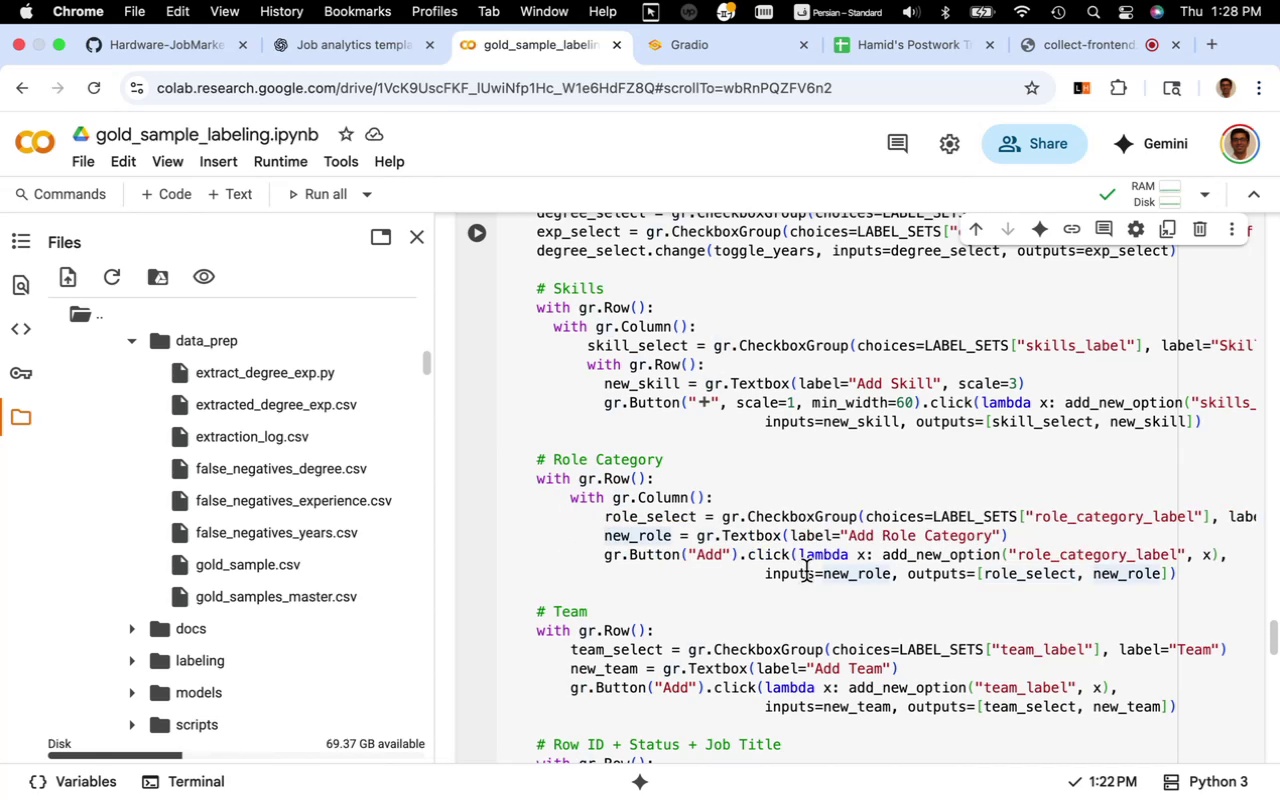 
key(Enter)
 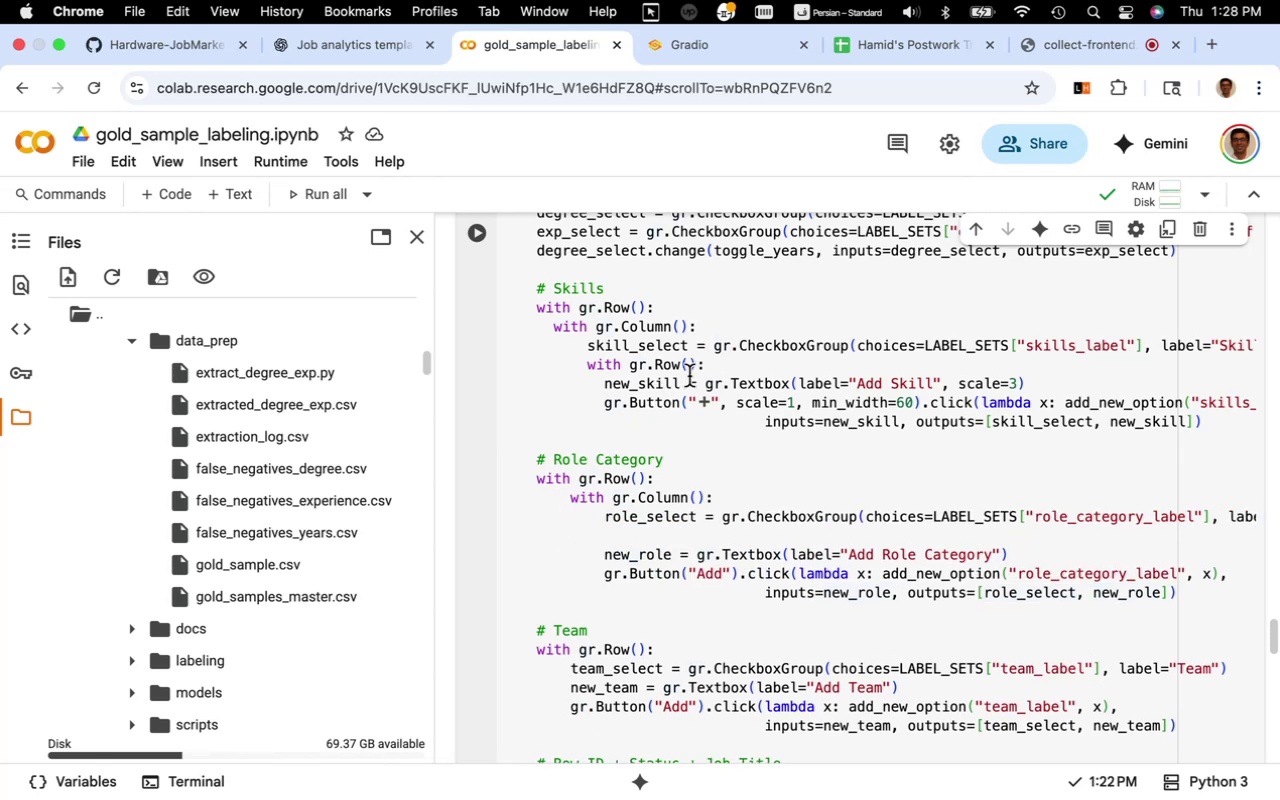 
left_click_drag(start_coordinate=[705, 369], to_coordinate=[590, 372])
 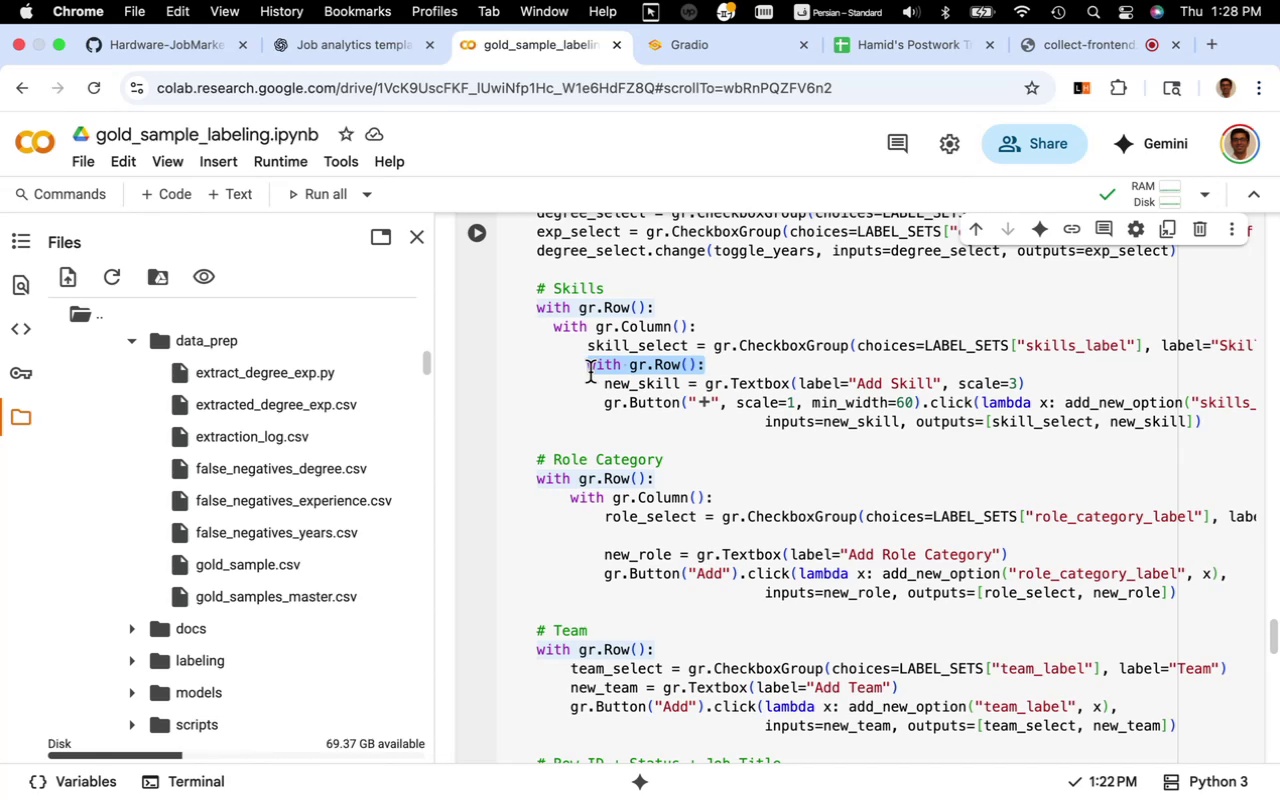 
key(Meta+C)
 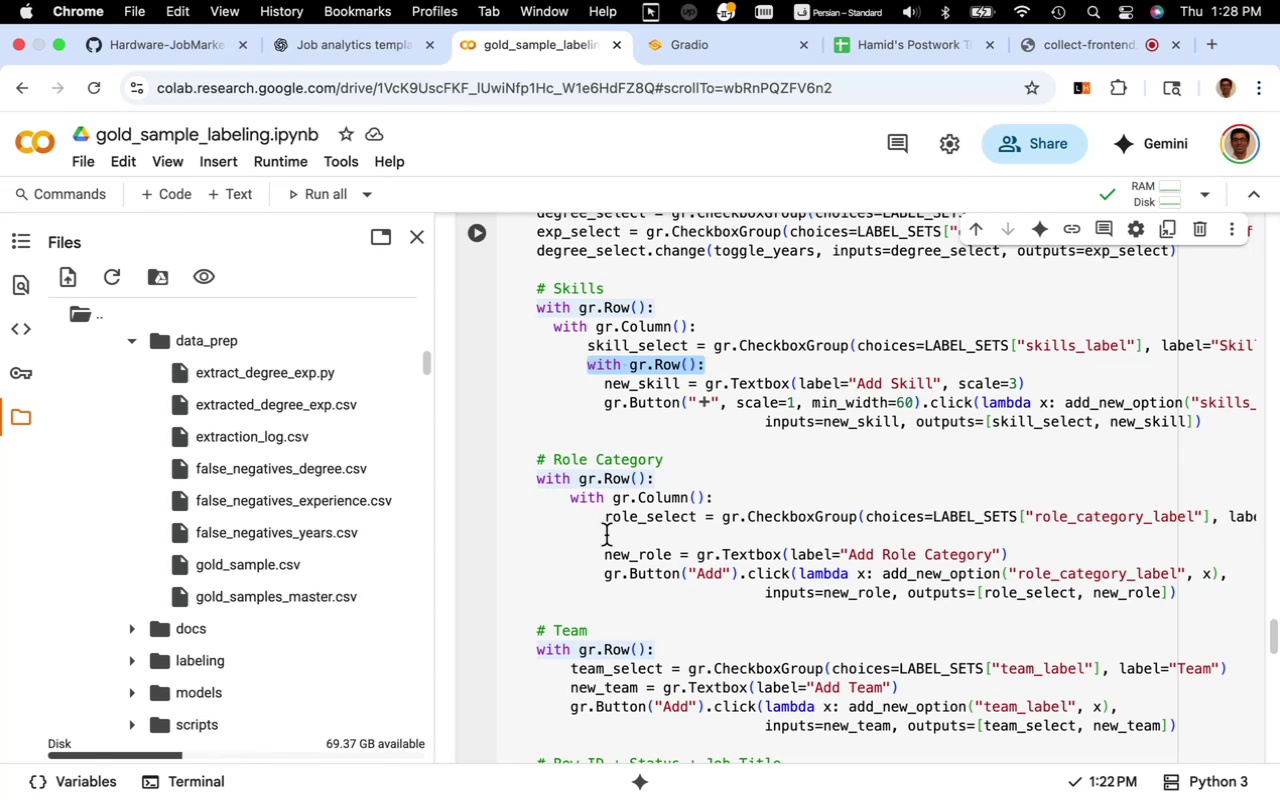 
key(Meta+CommandLeft)
 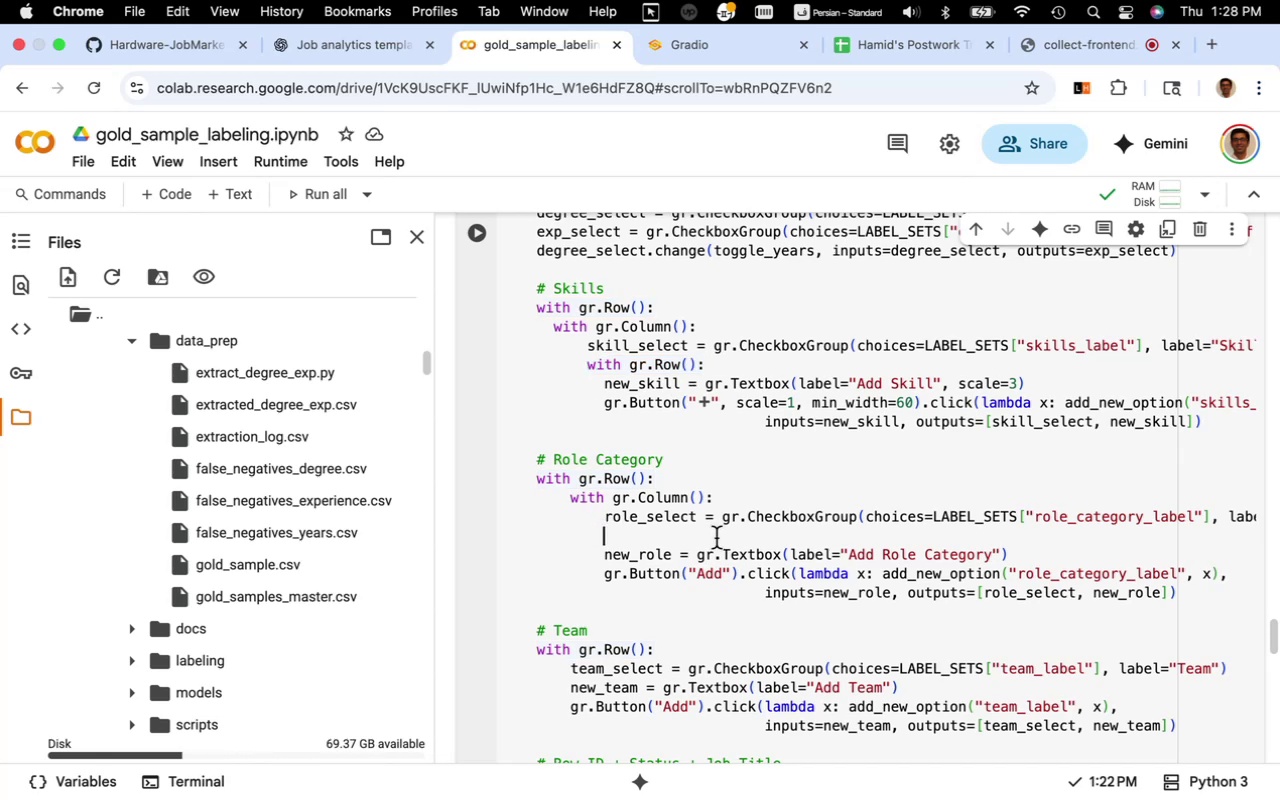 
key(Meta+V)
 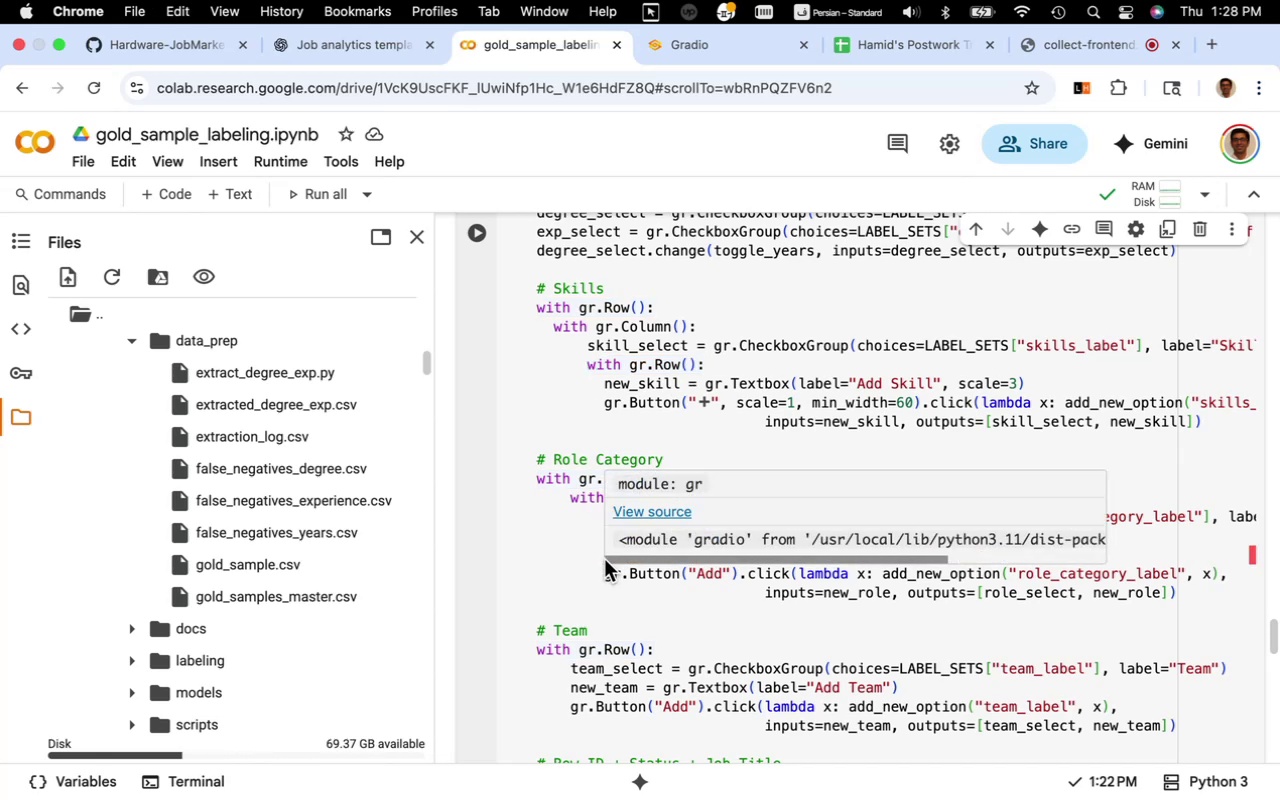 
left_click([600, 561])
 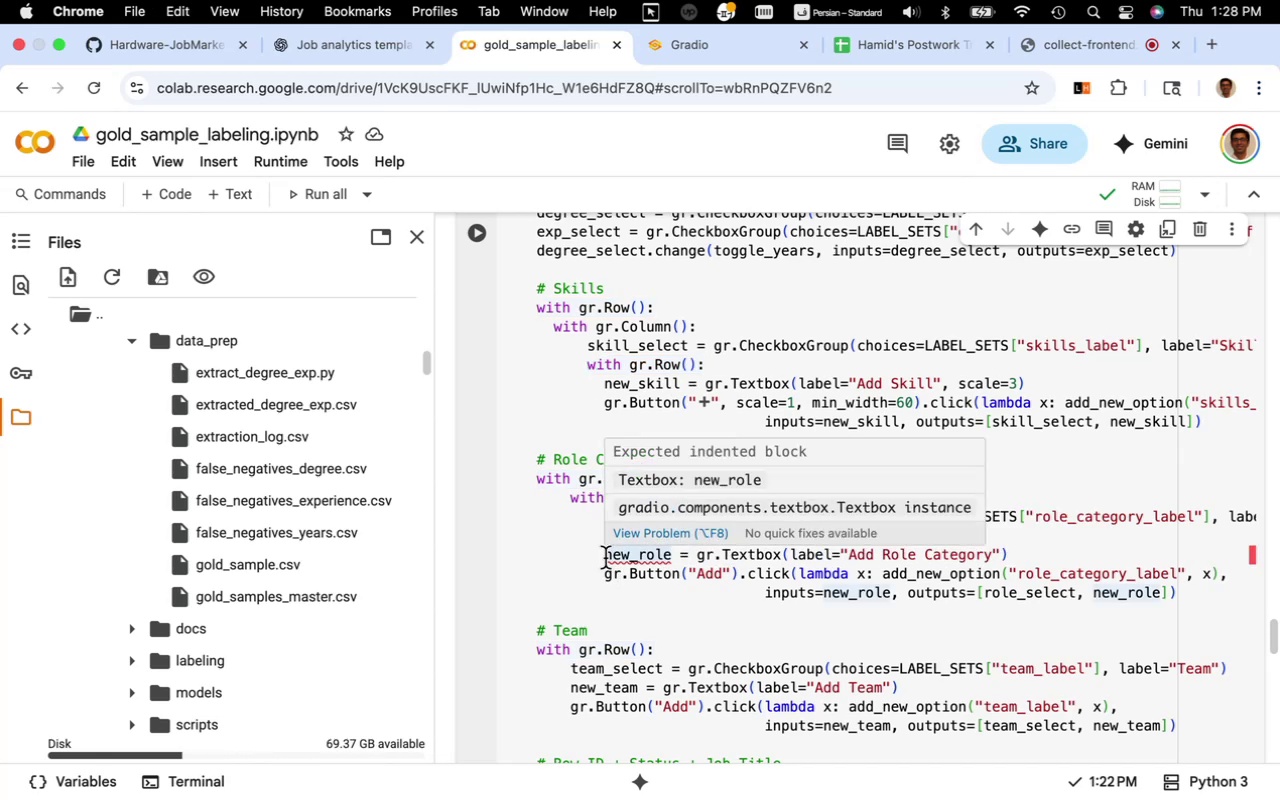 
key(Tab)
 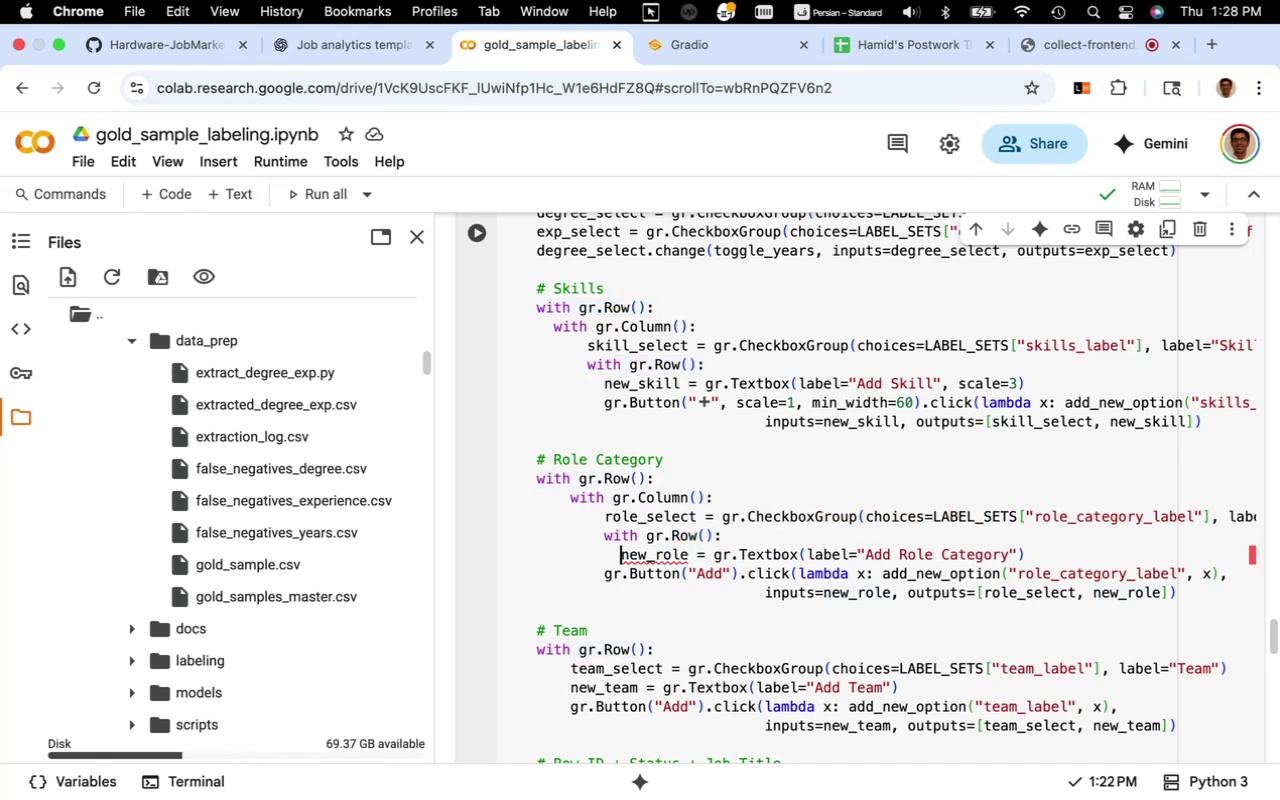 
key(Tab)
 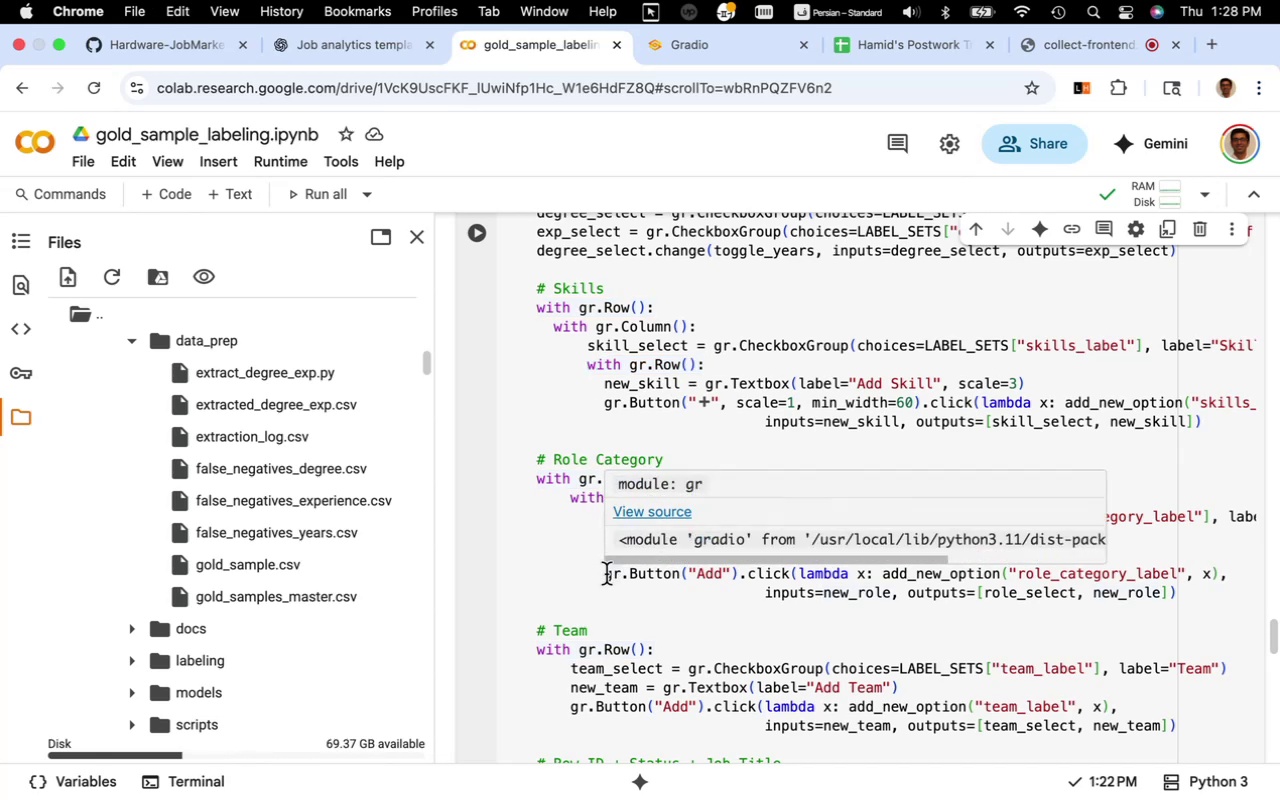 
key(Tab)
 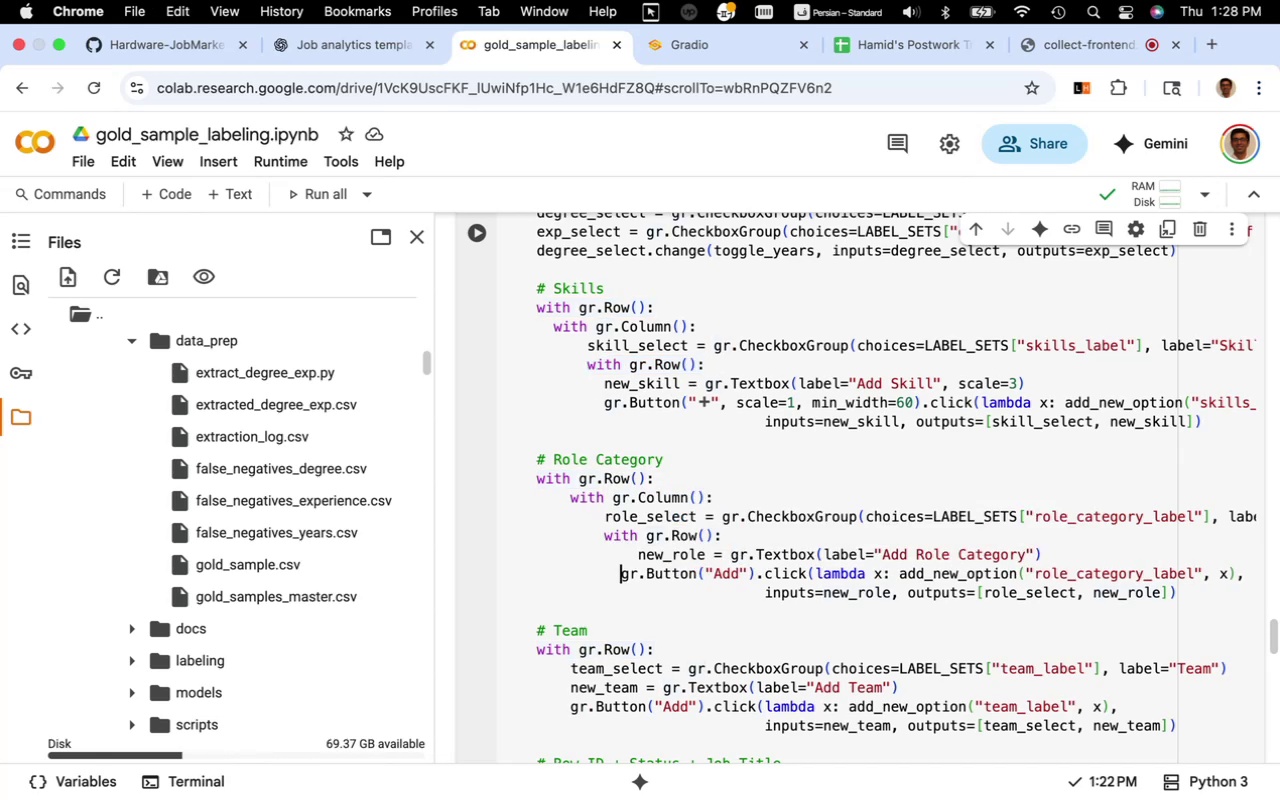 
key(Tab)
 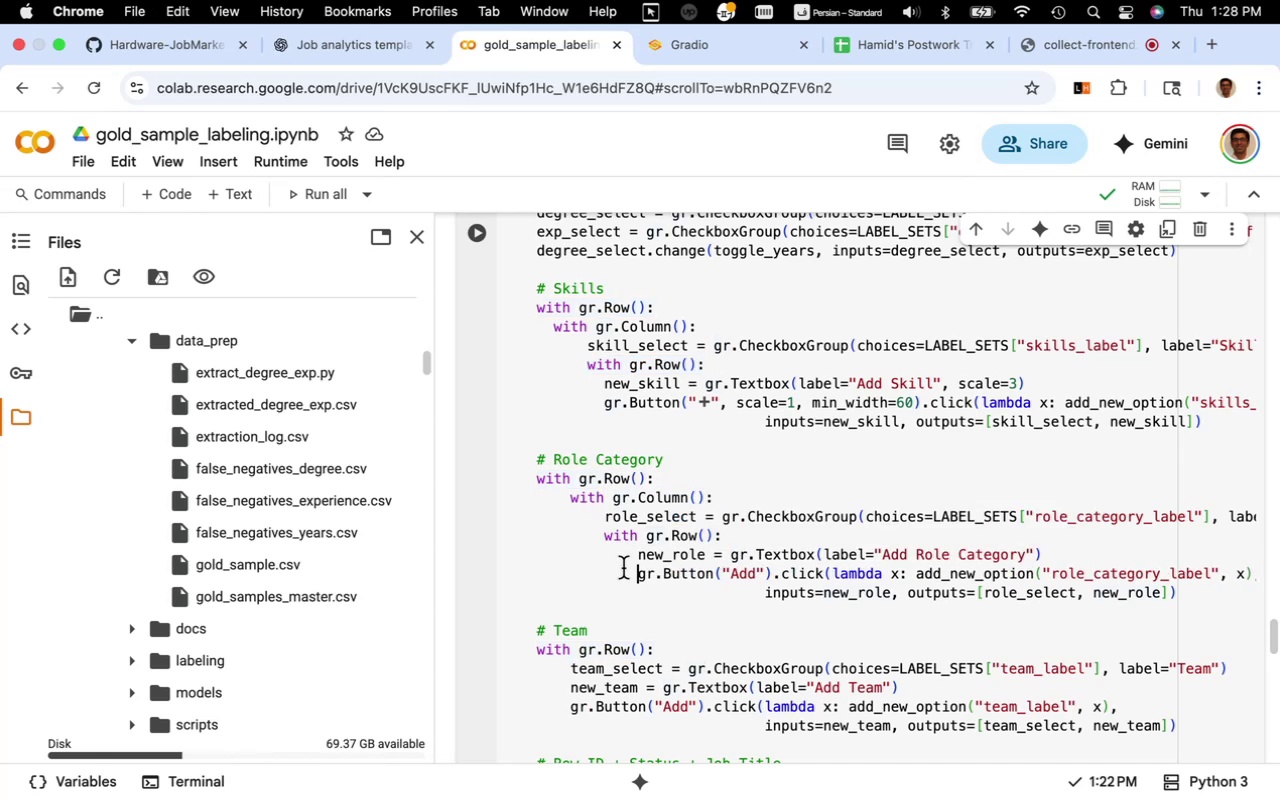 
scroll: coordinate [625, 566], scroll_direction: down, amount: 11.0
 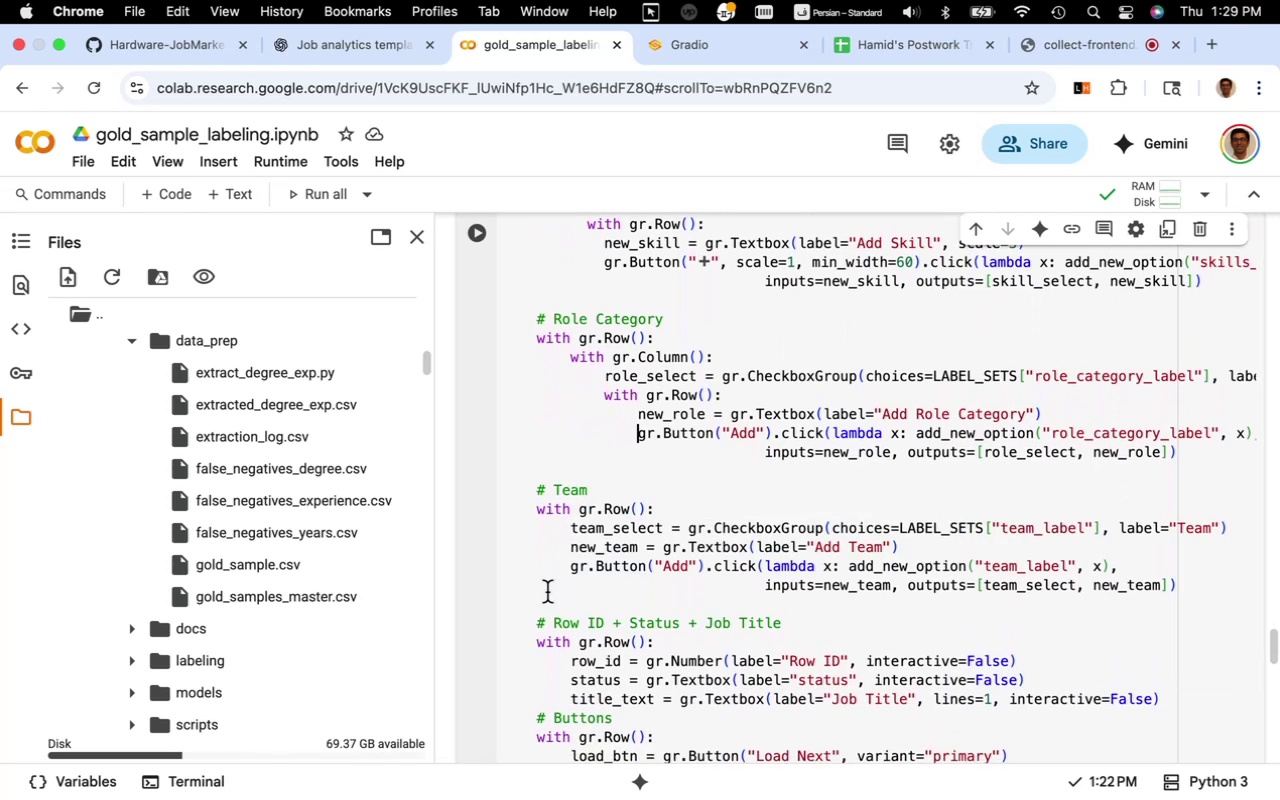 
wait(8.82)
 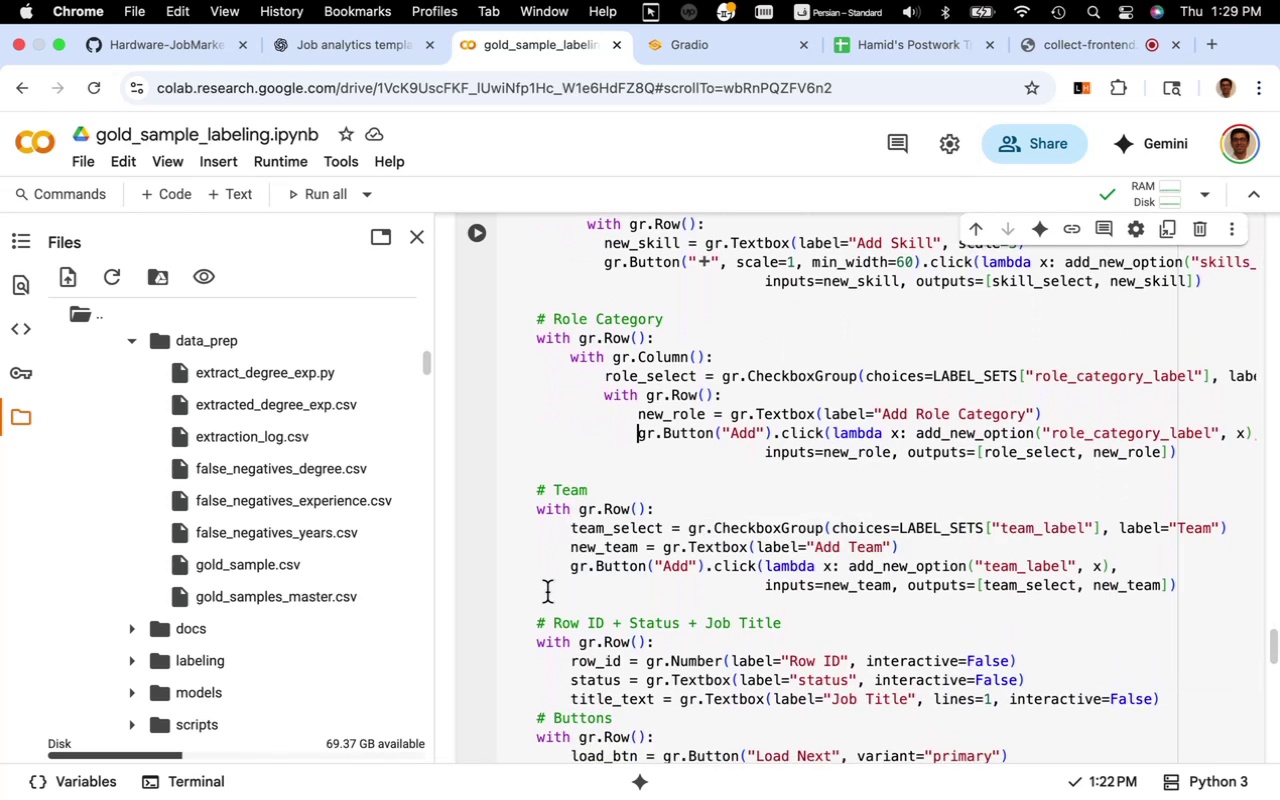 
left_click_drag(start_coordinate=[714, 359], to_coordinate=[573, 361])
 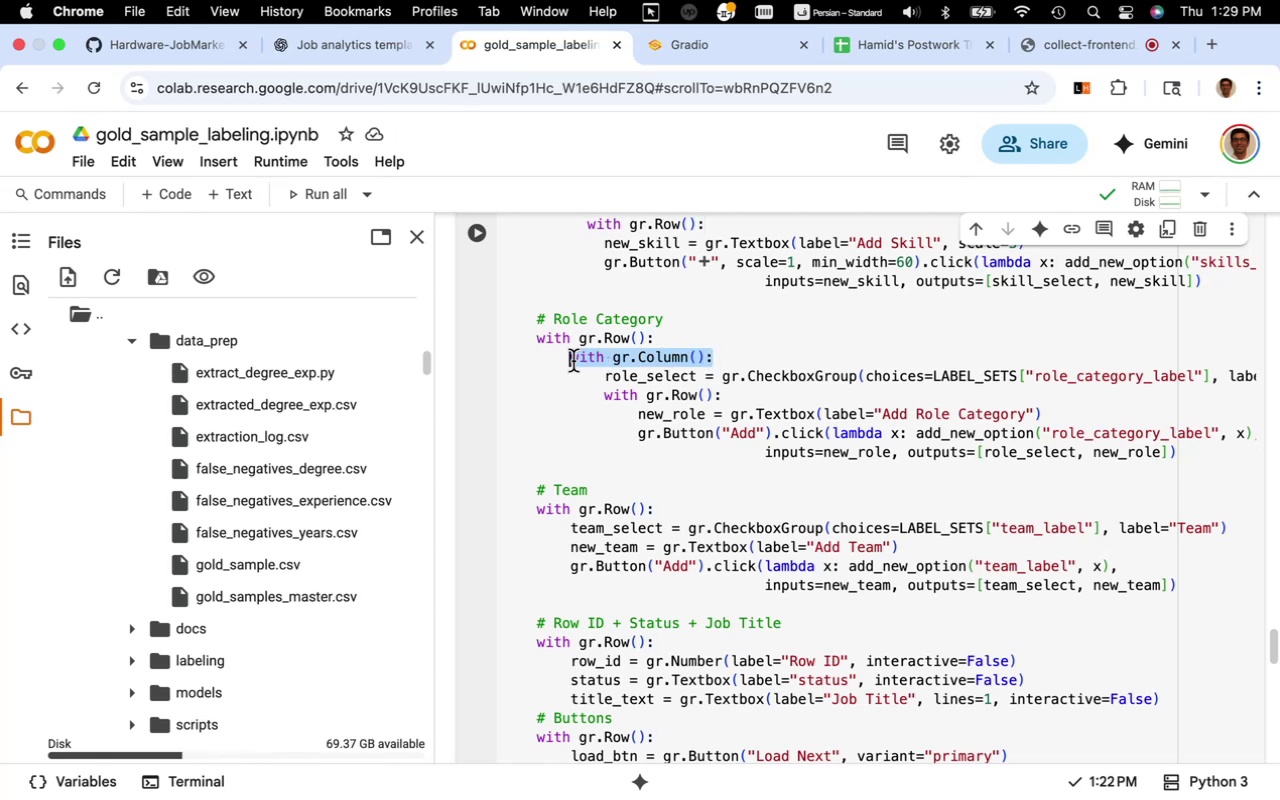 
key(Meta+CommandLeft)
 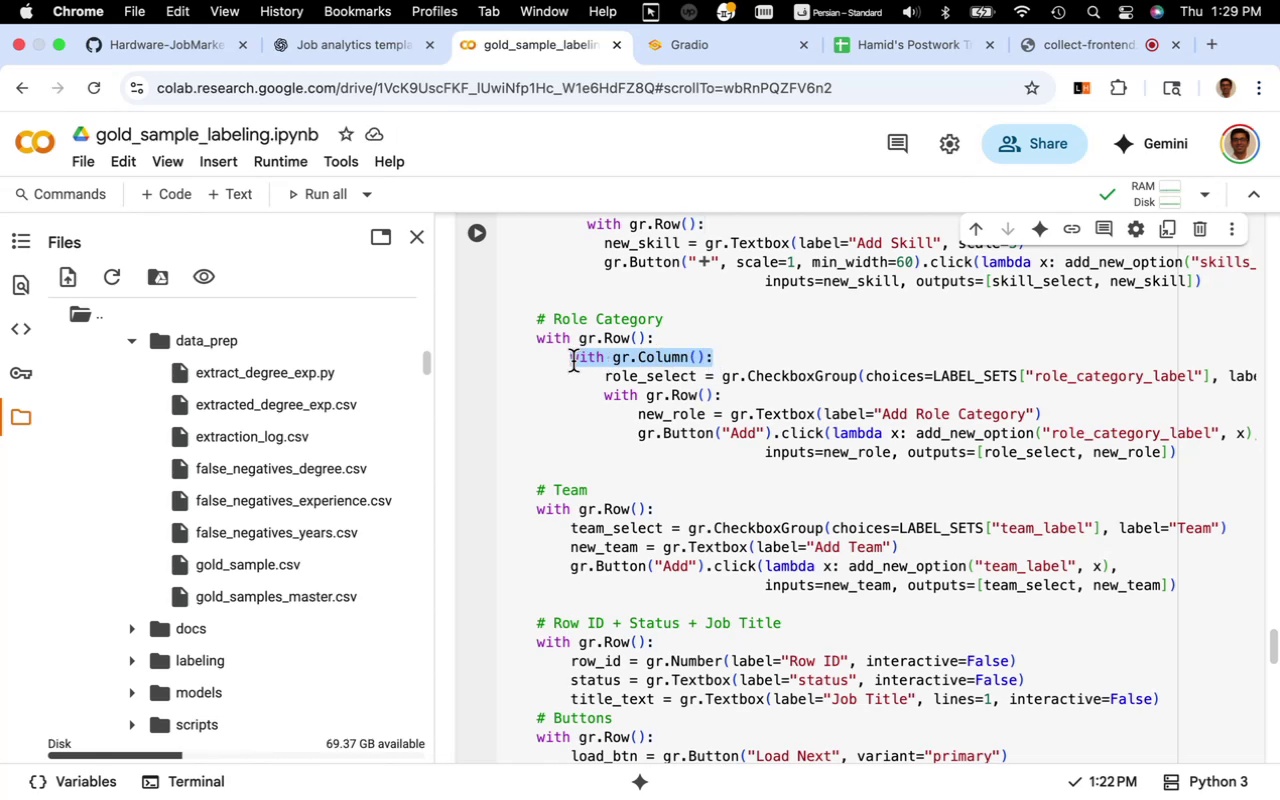 
key(Meta+C)
 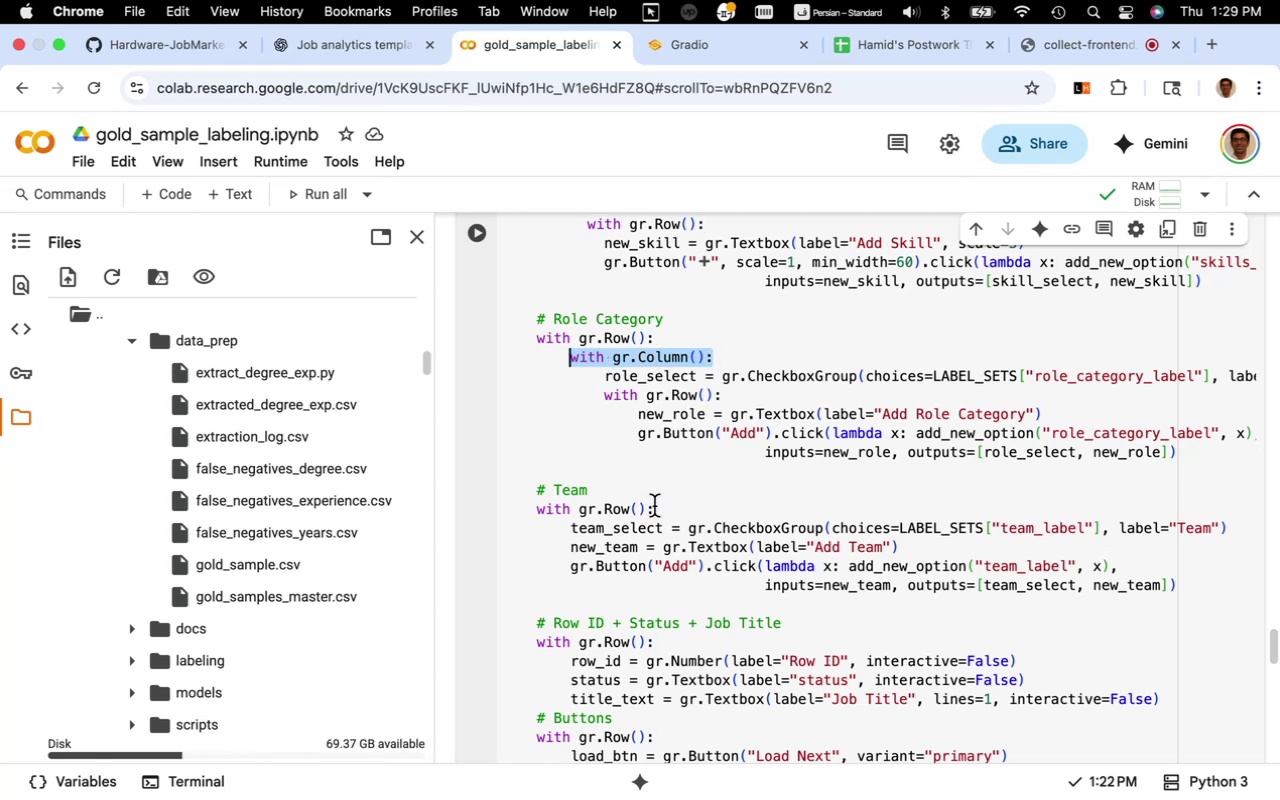 
left_click([656, 509])
 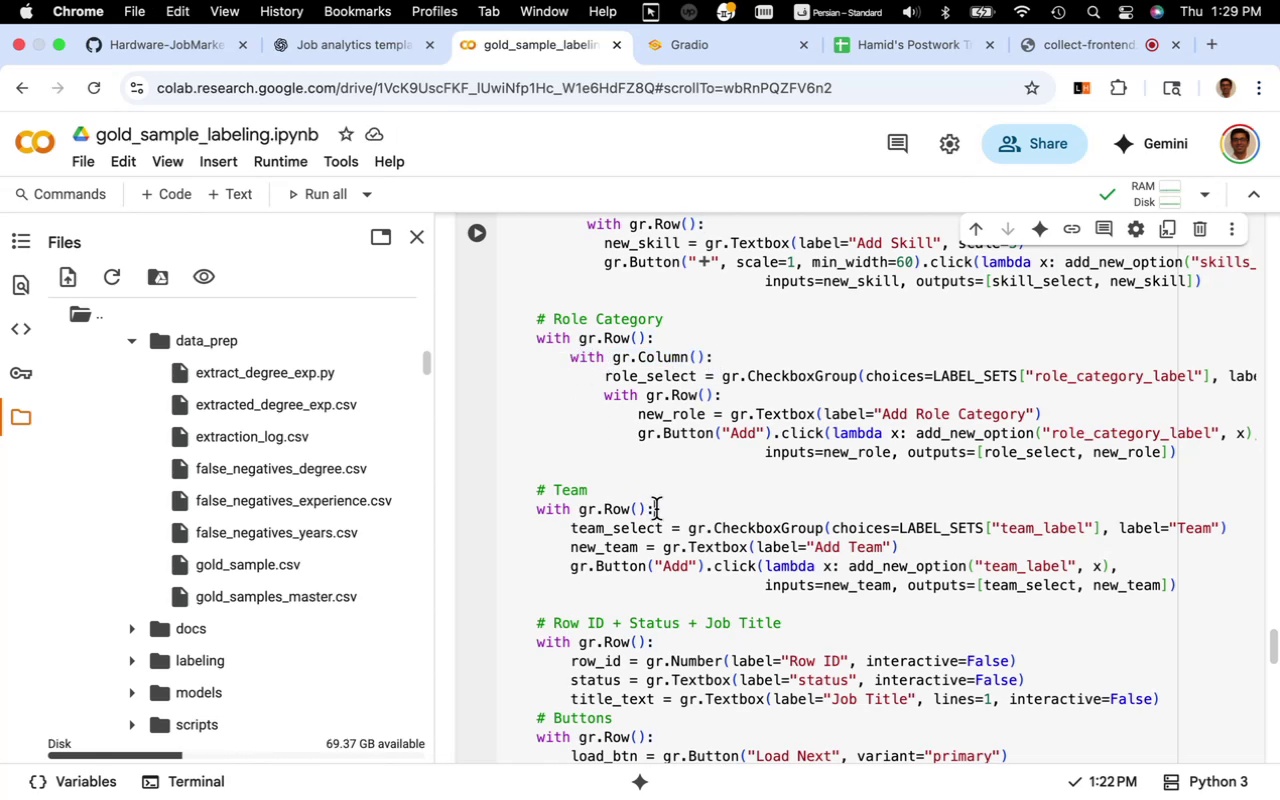 
key(Enter)
 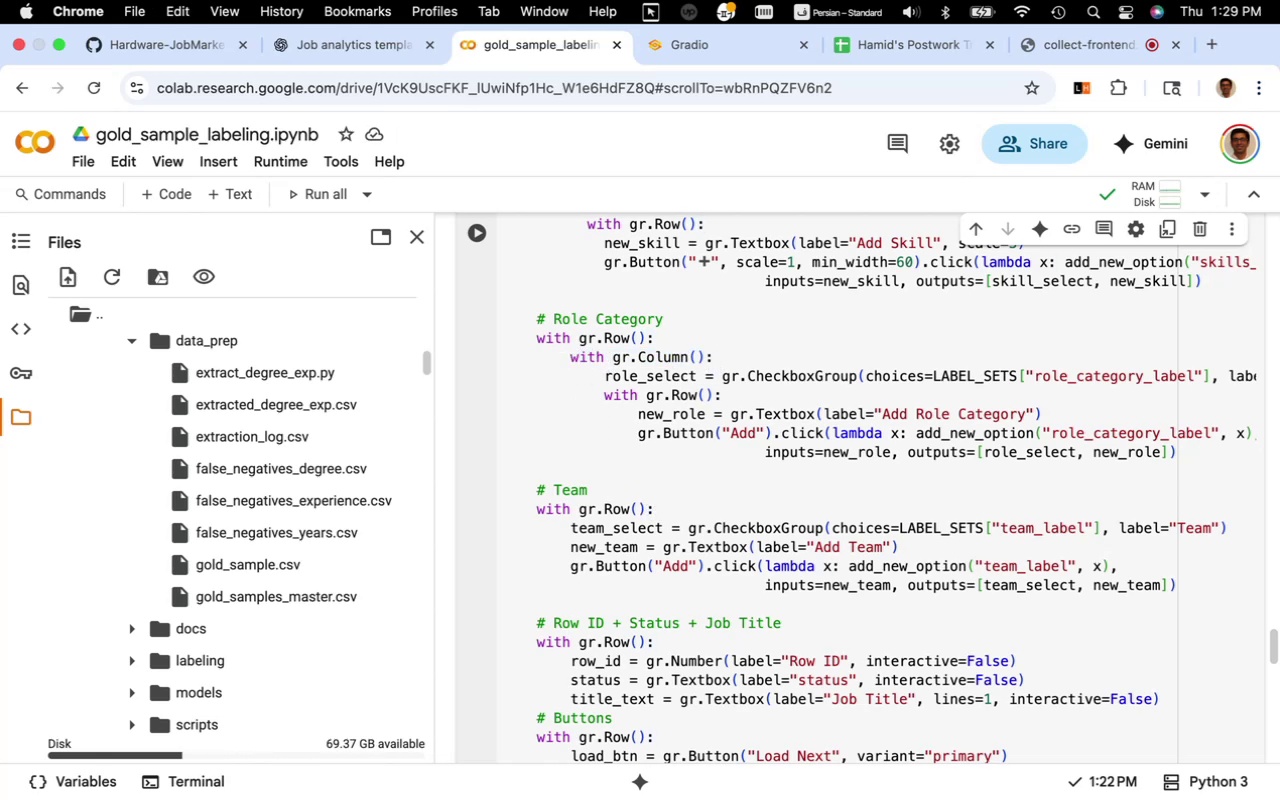 
key(Meta+CommandLeft)
 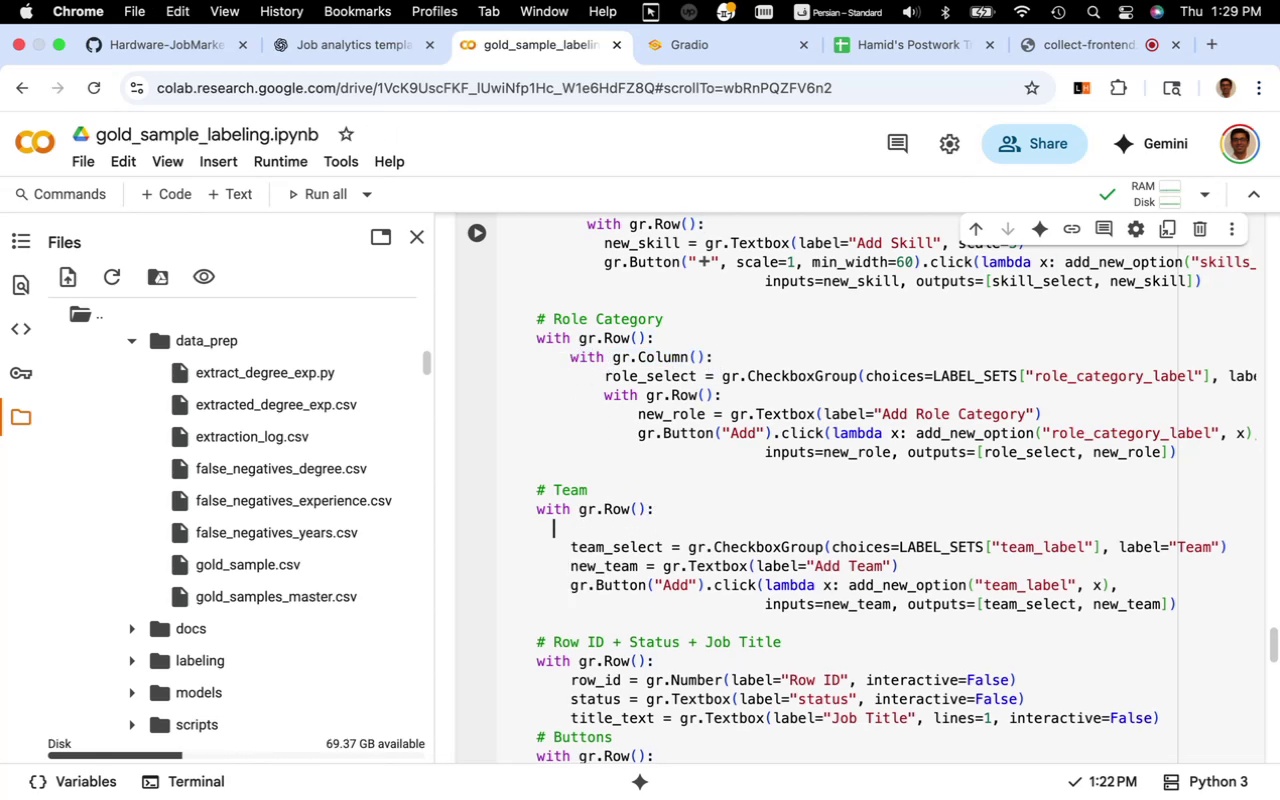 
key(Meta+V)
 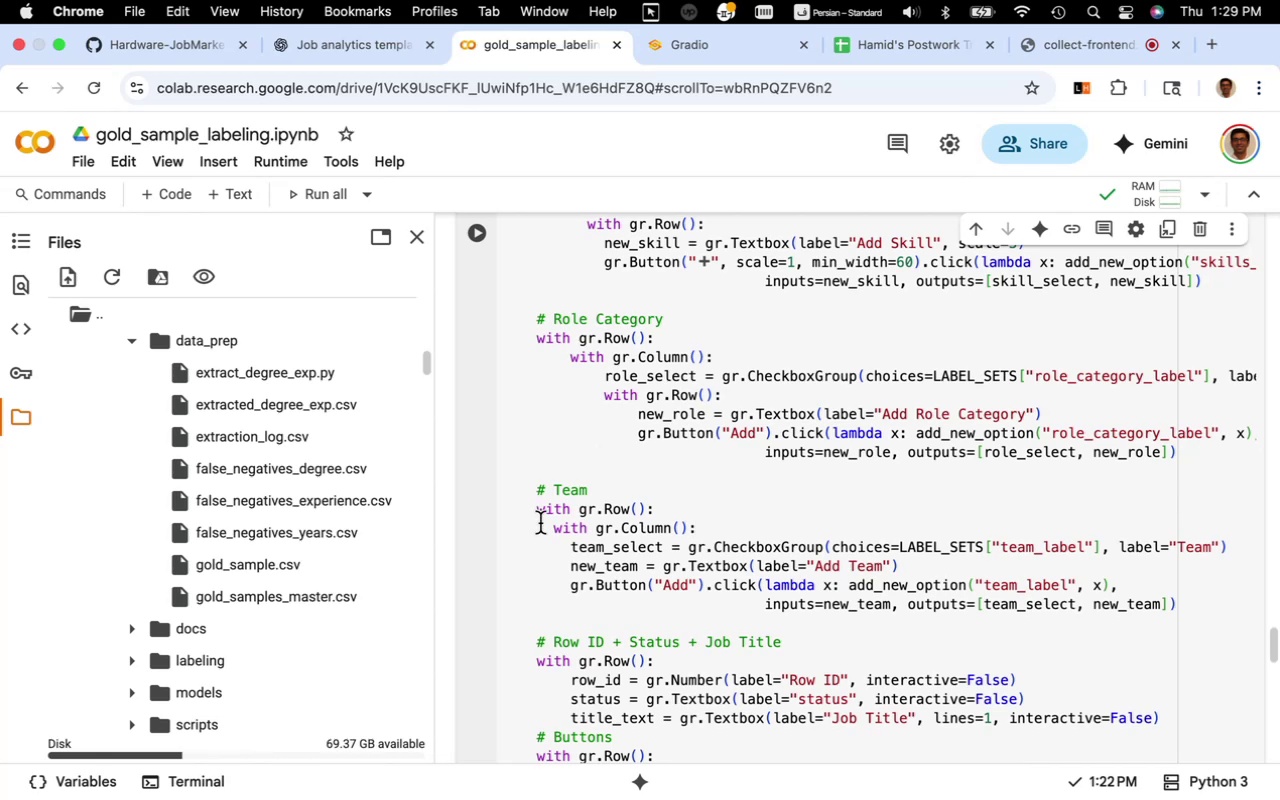 
left_click([555, 528])
 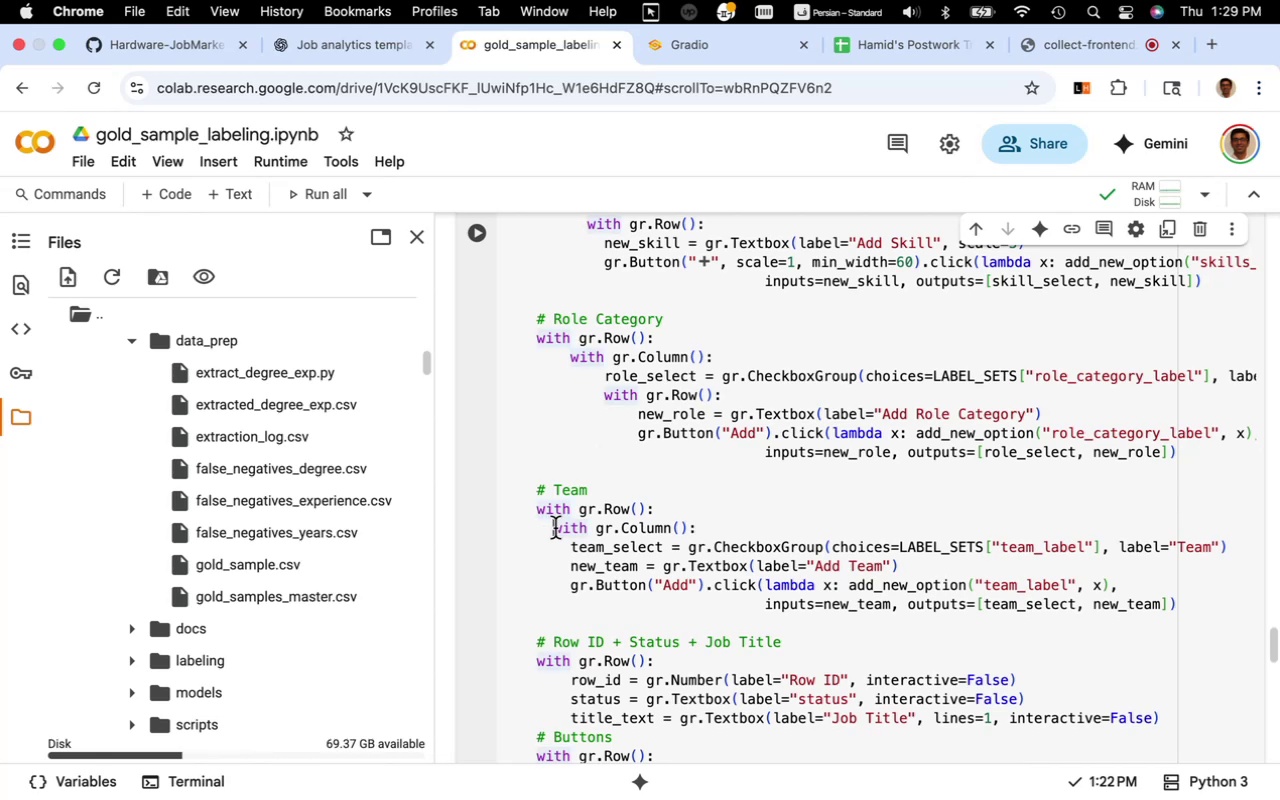 
key(Tab)
 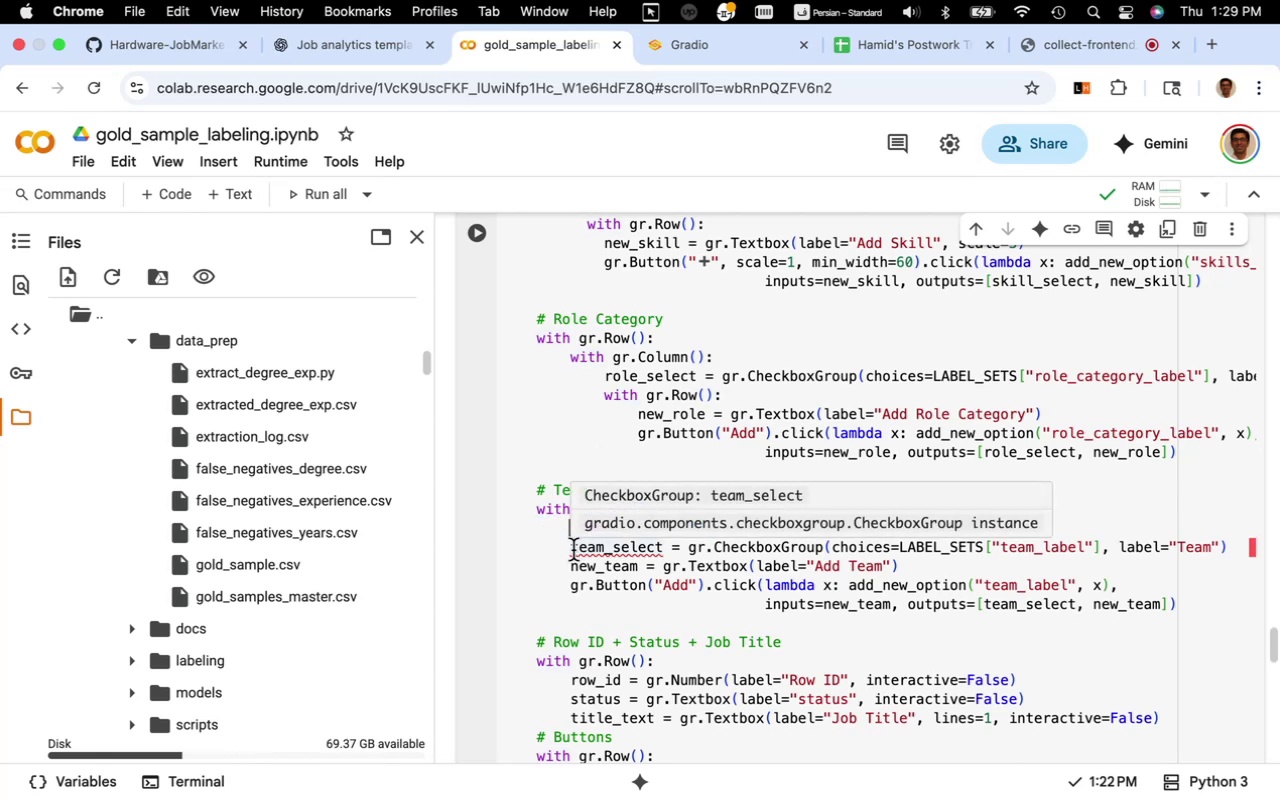 
left_click([572, 550])
 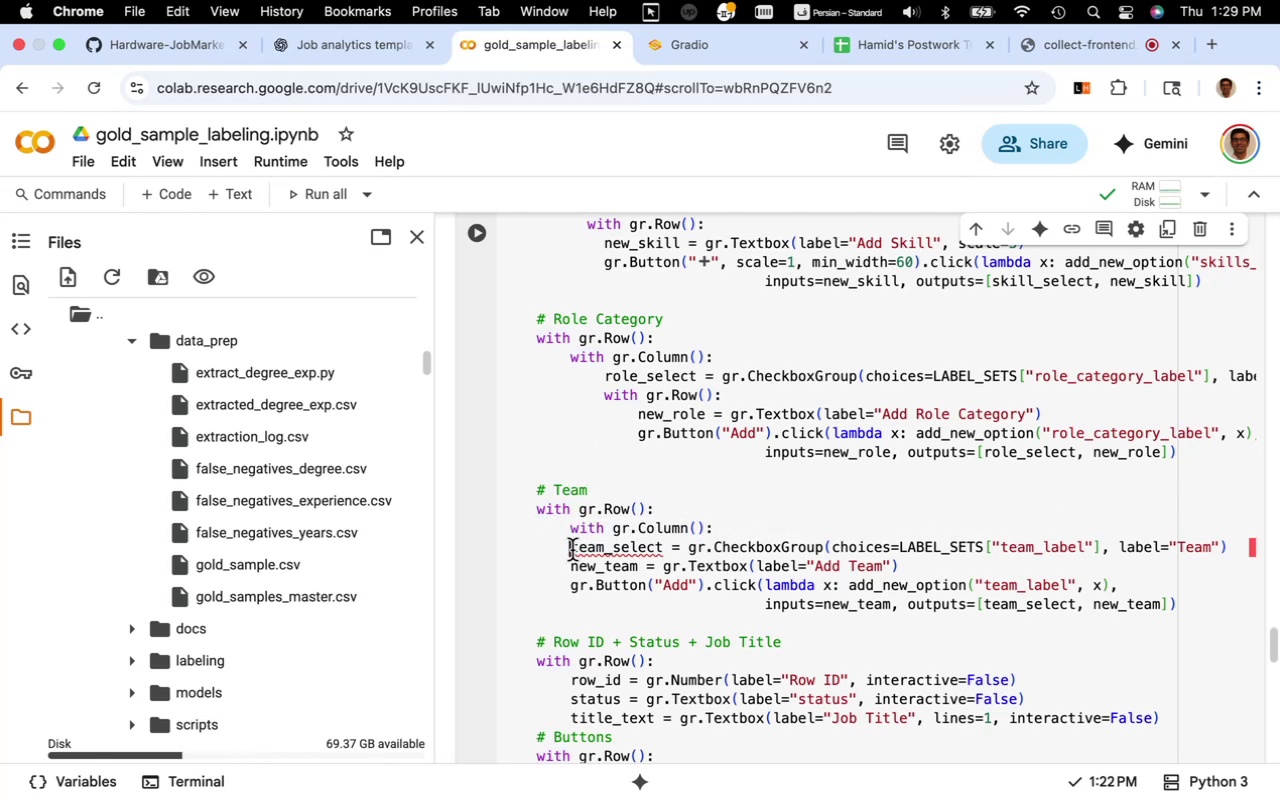 
key(Tab)
 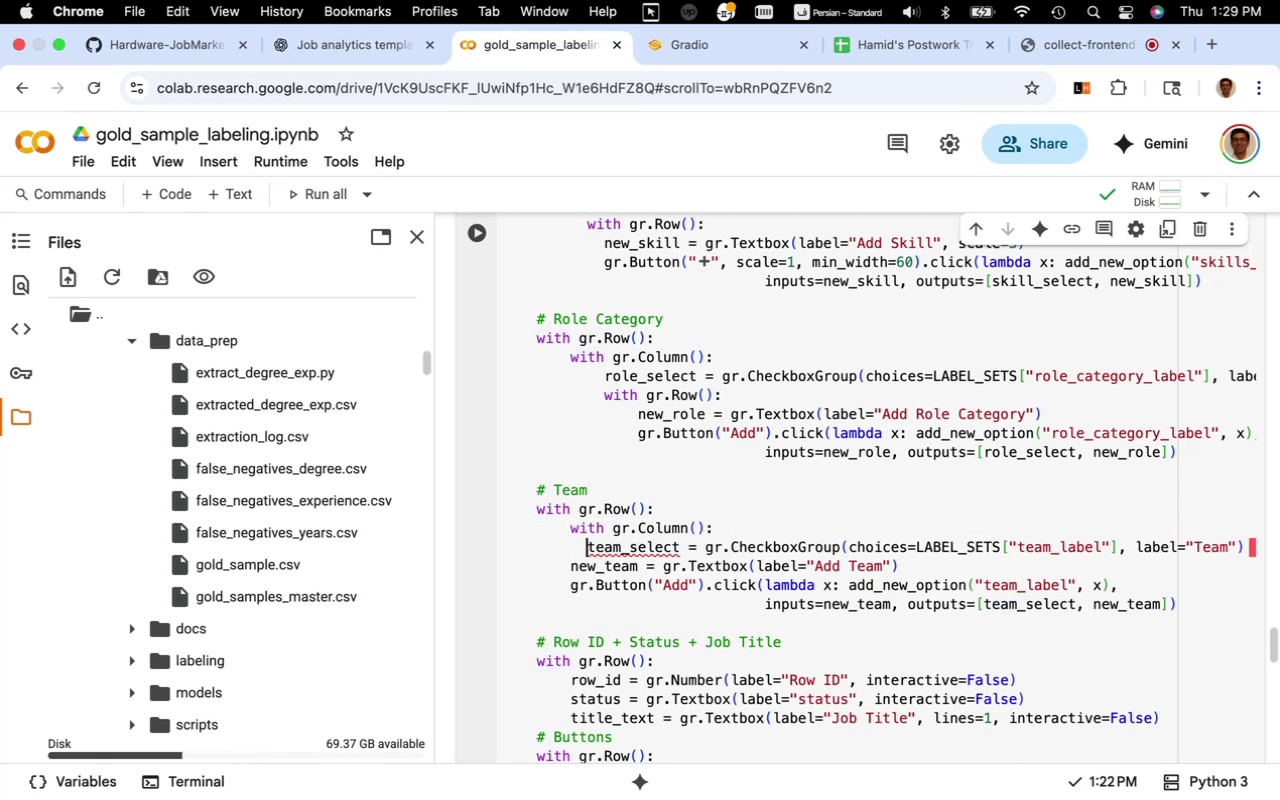 
key(Tab)
 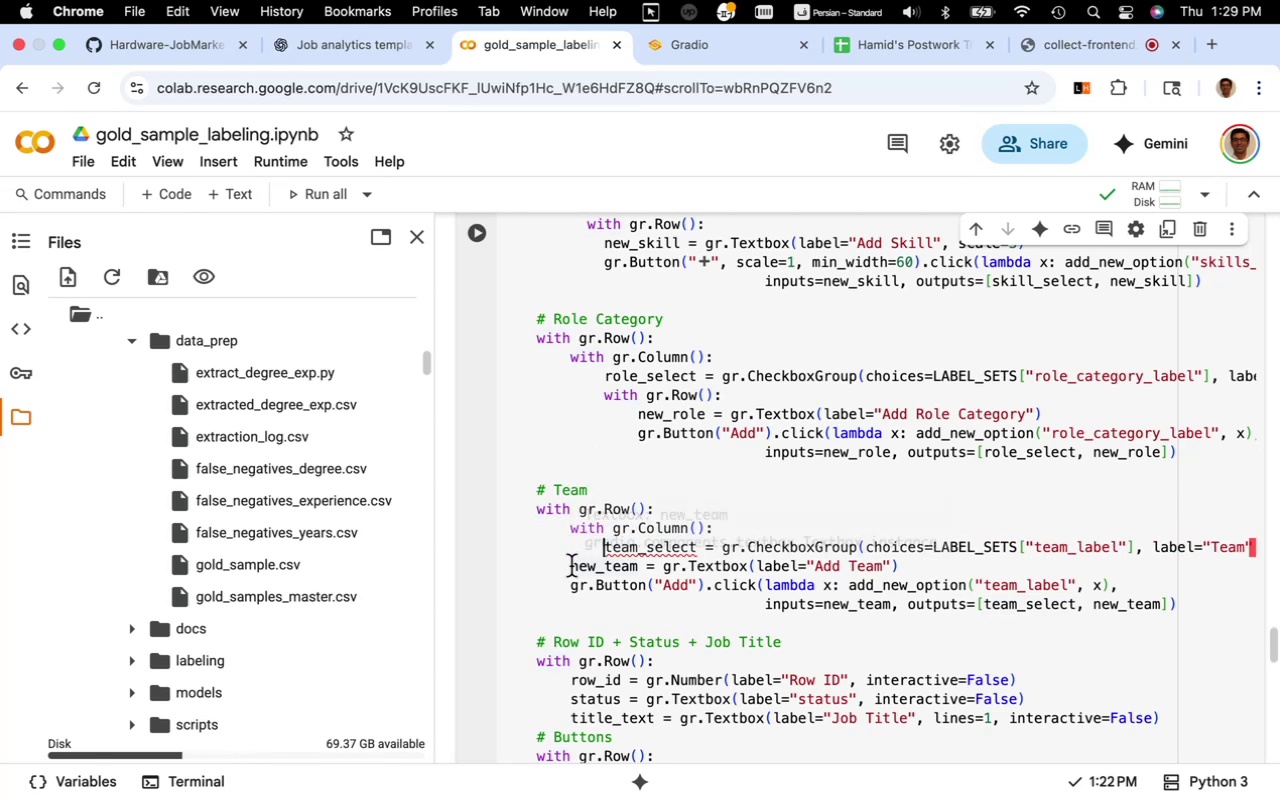 
left_click([571, 566])
 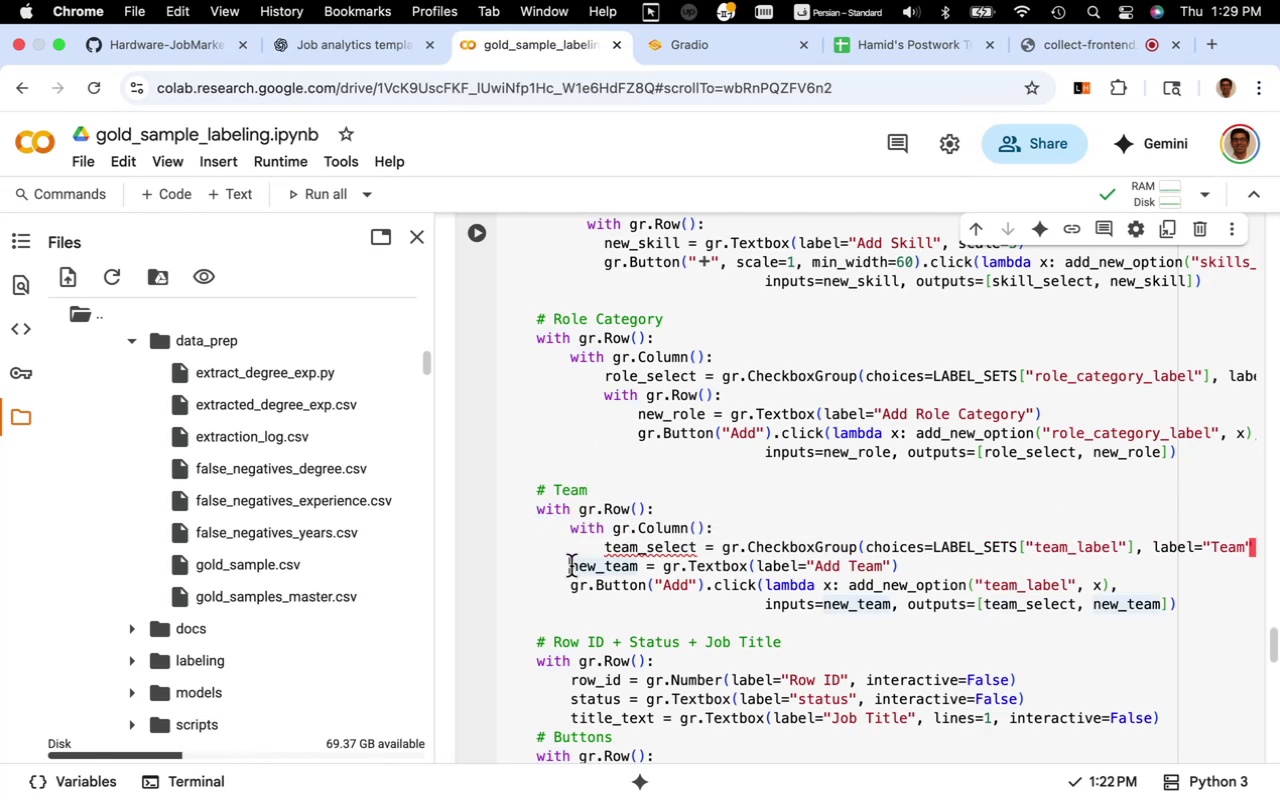 
key(Tab)
 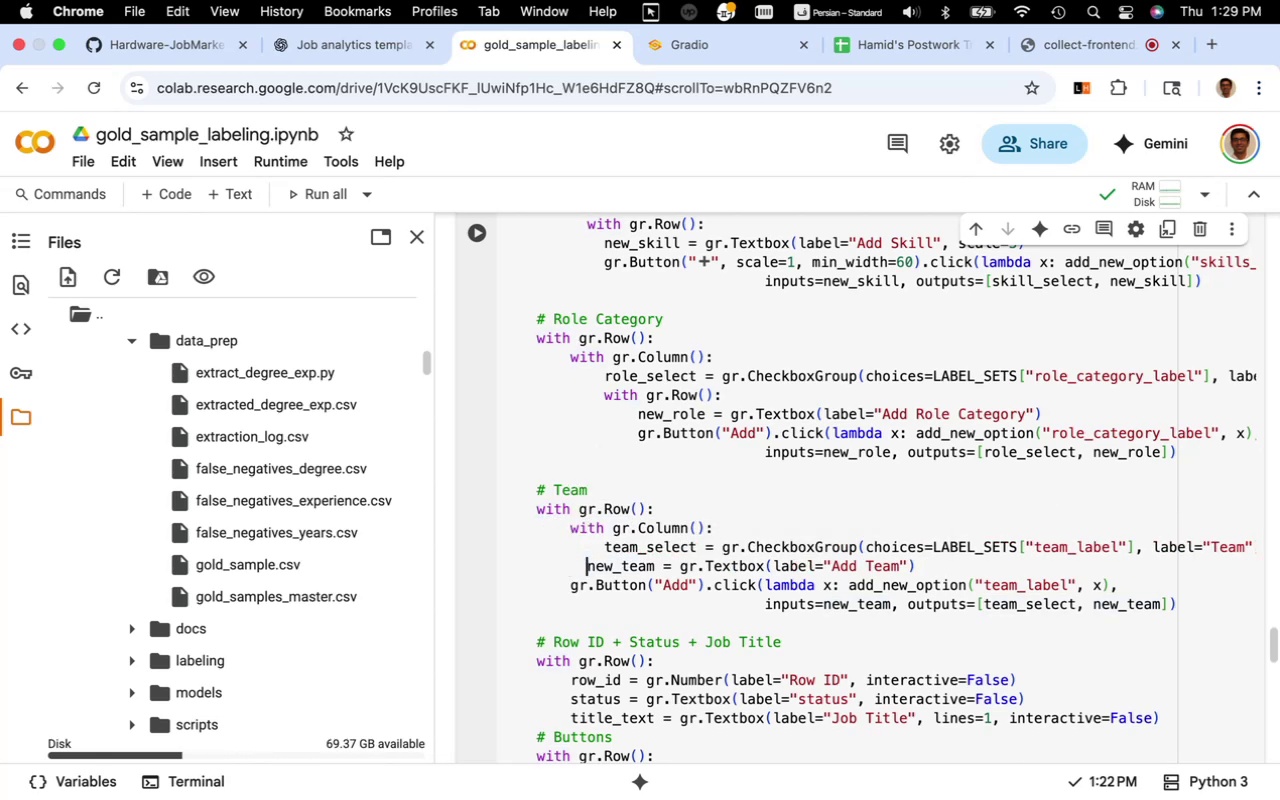 
key(Tab)
 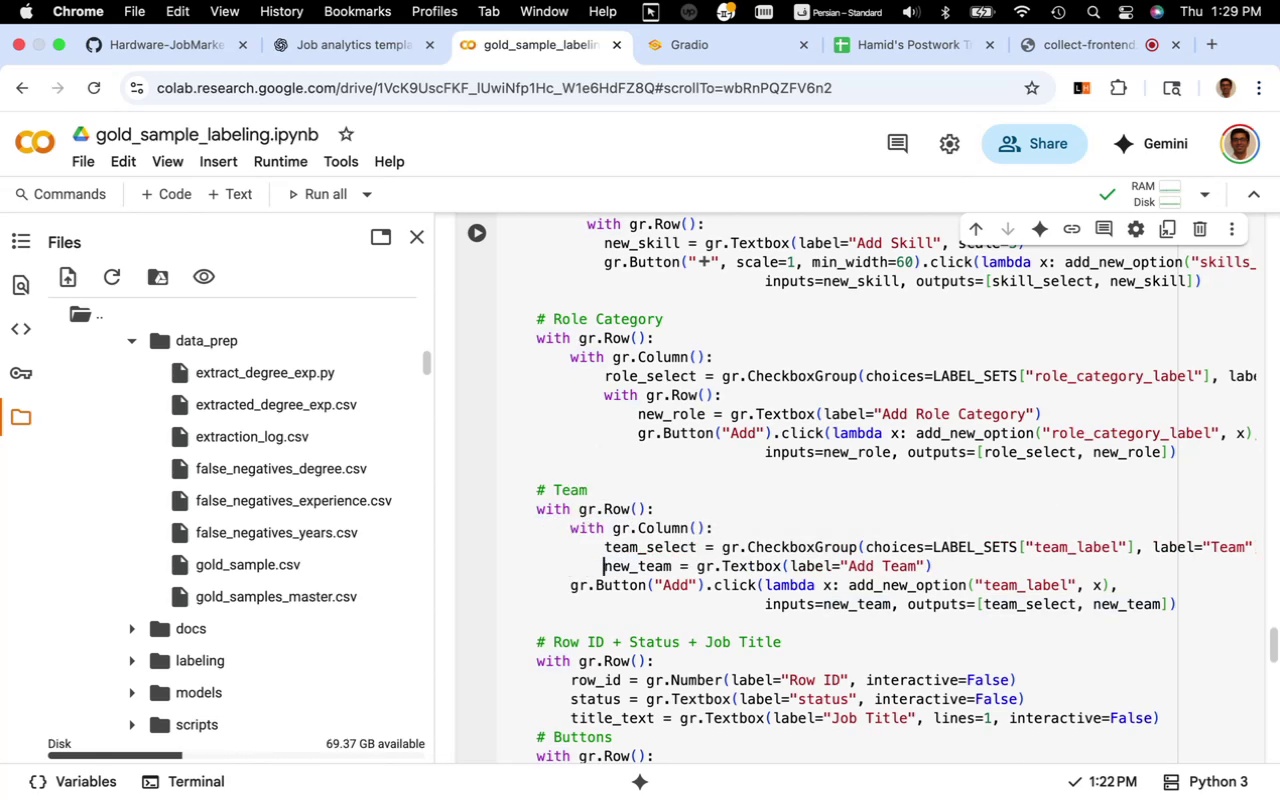 
key(Tab)
 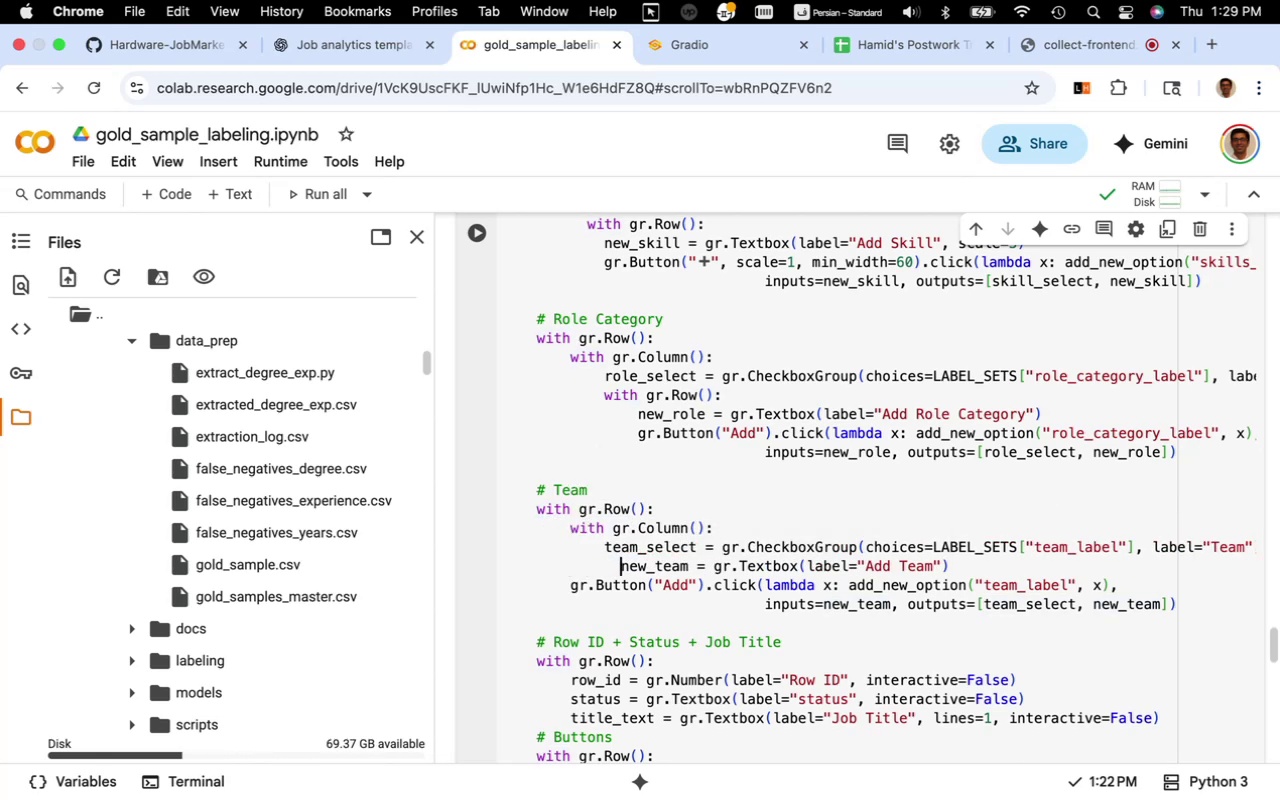 
key(Tab)
 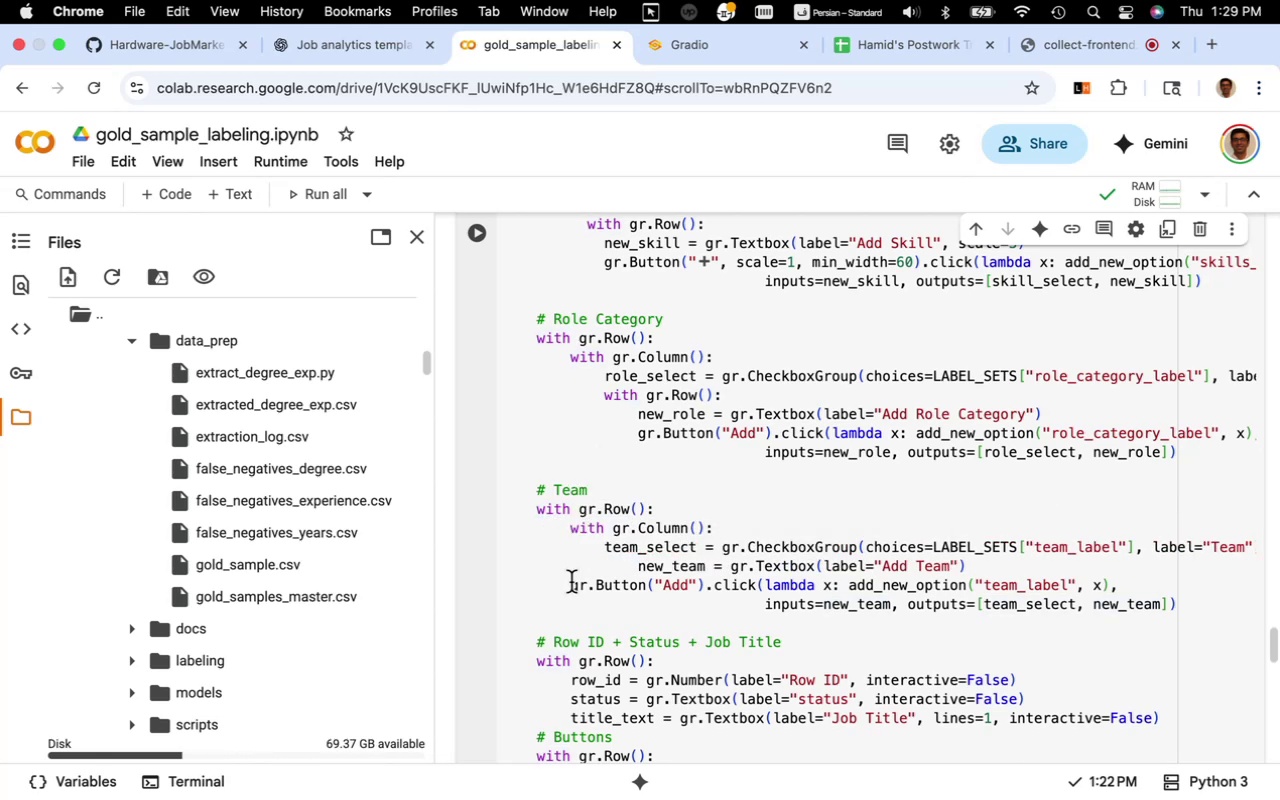 
left_click([572, 585])
 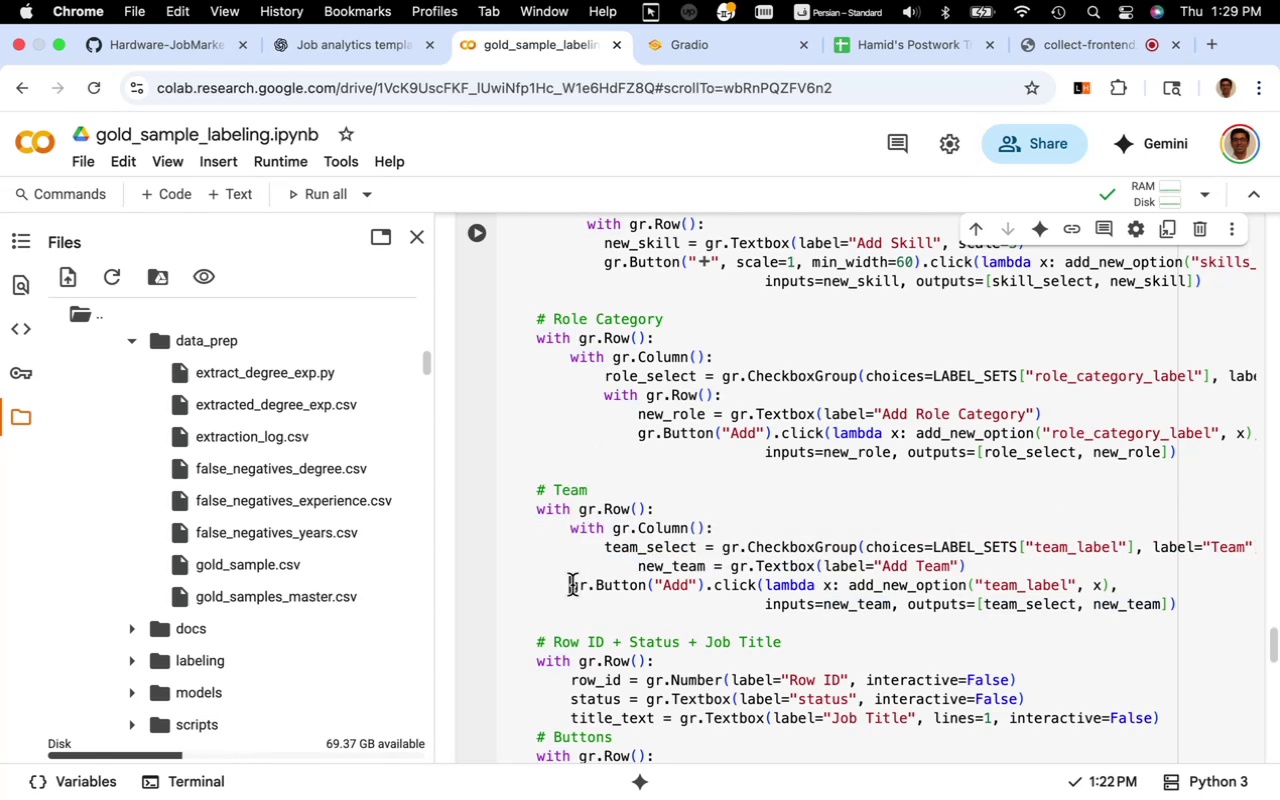 
key(Tab)
 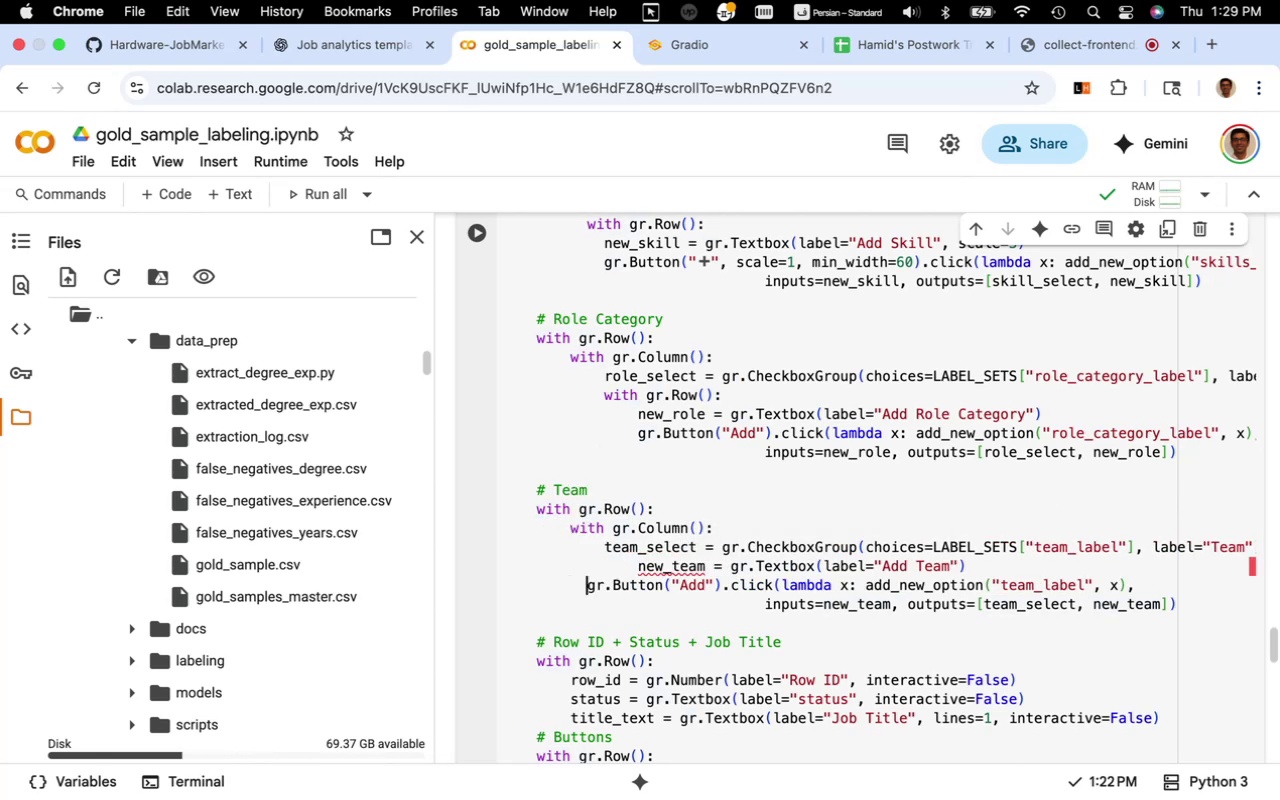 
key(Tab)
 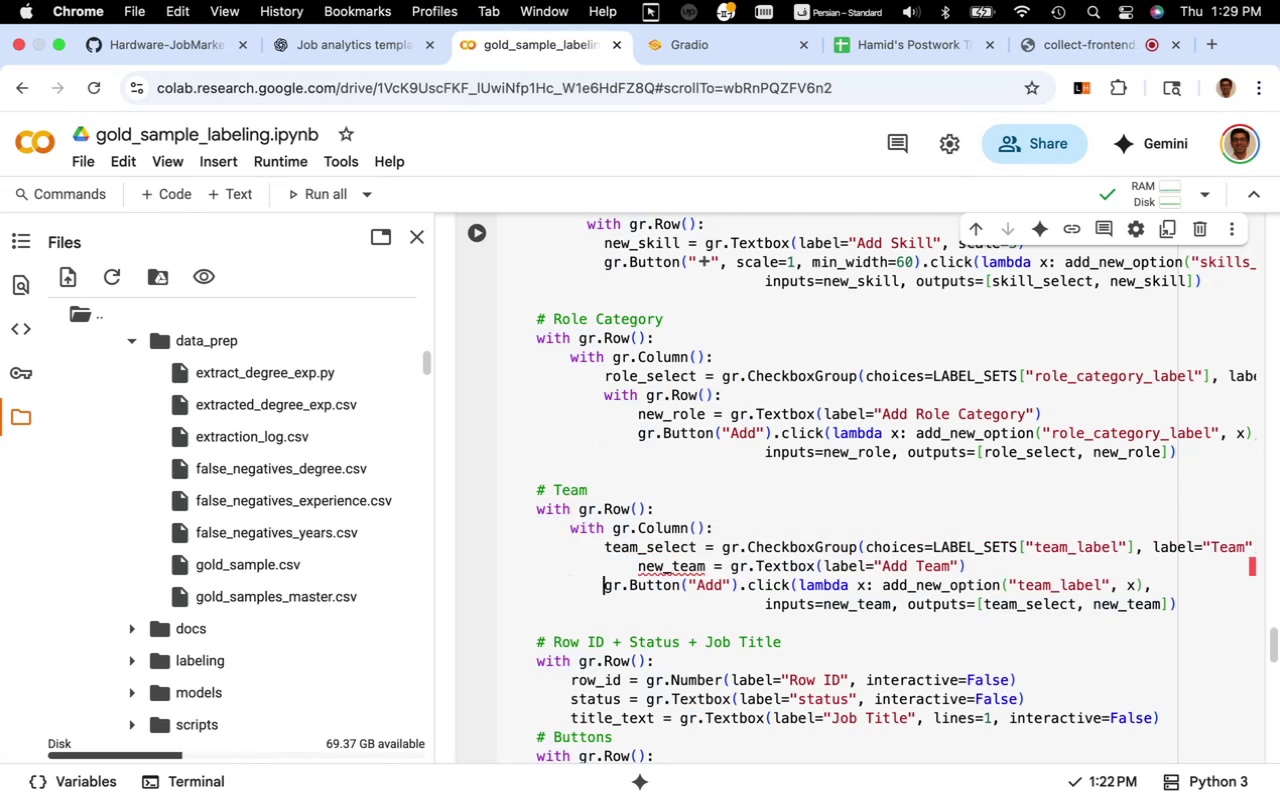 
key(Tab)
 